 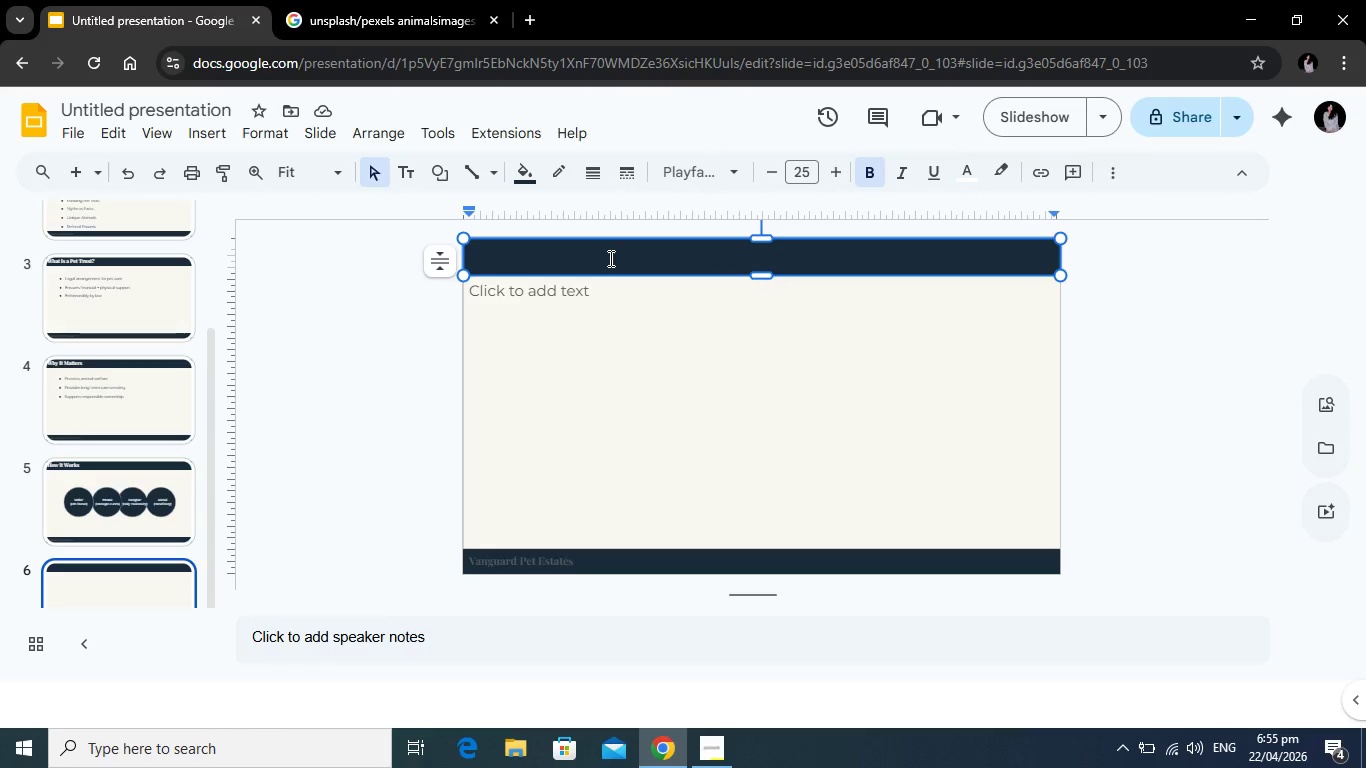 
type(Fun)
key(Backspace)
key(Backspace)
key(Backspace)
 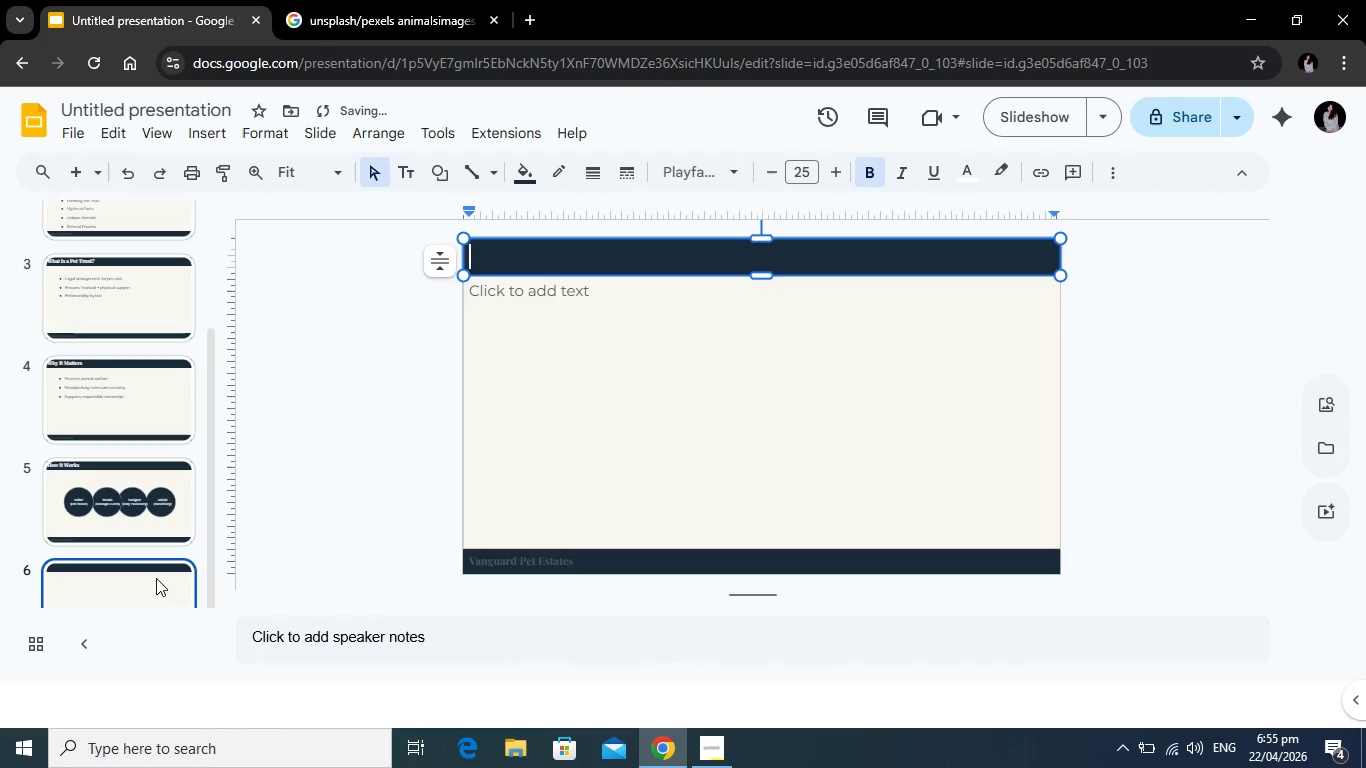 
right_click([156, 578])
 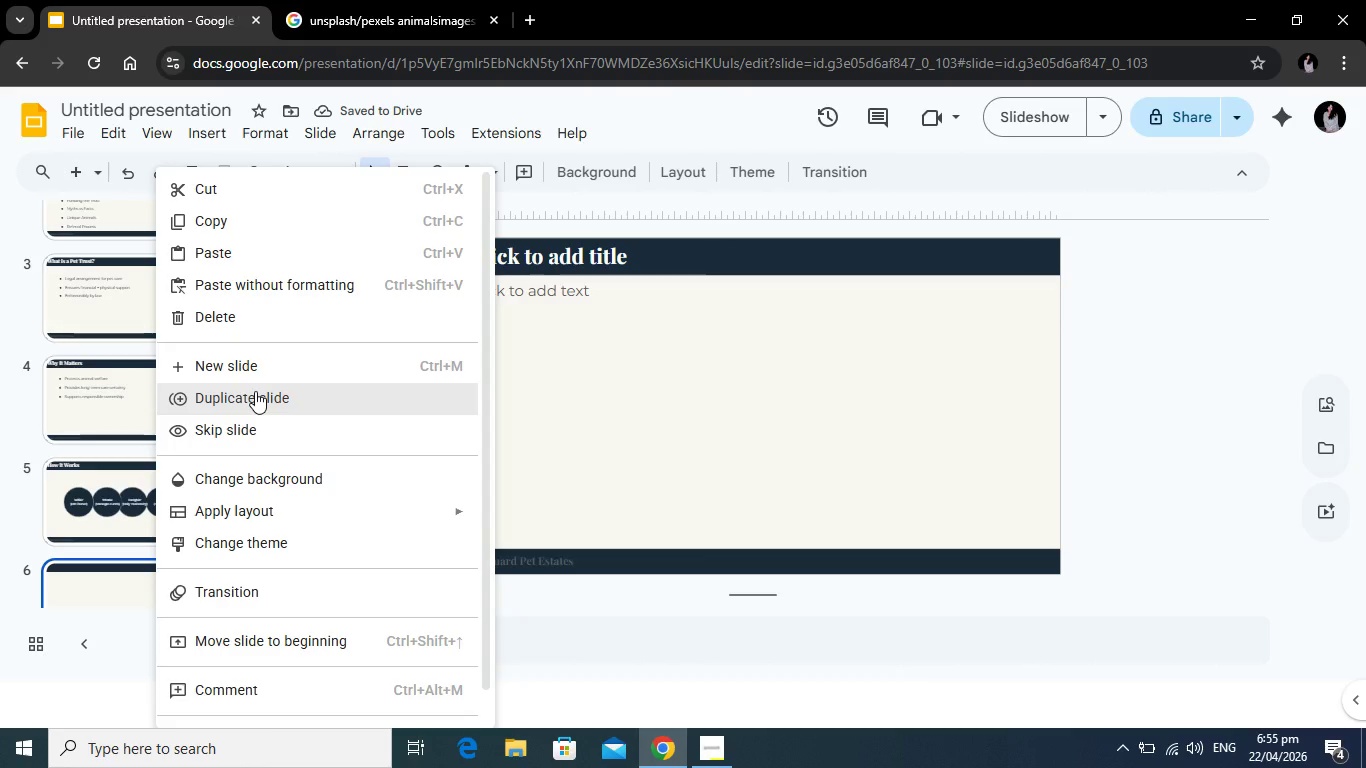 
left_click([255, 391])
 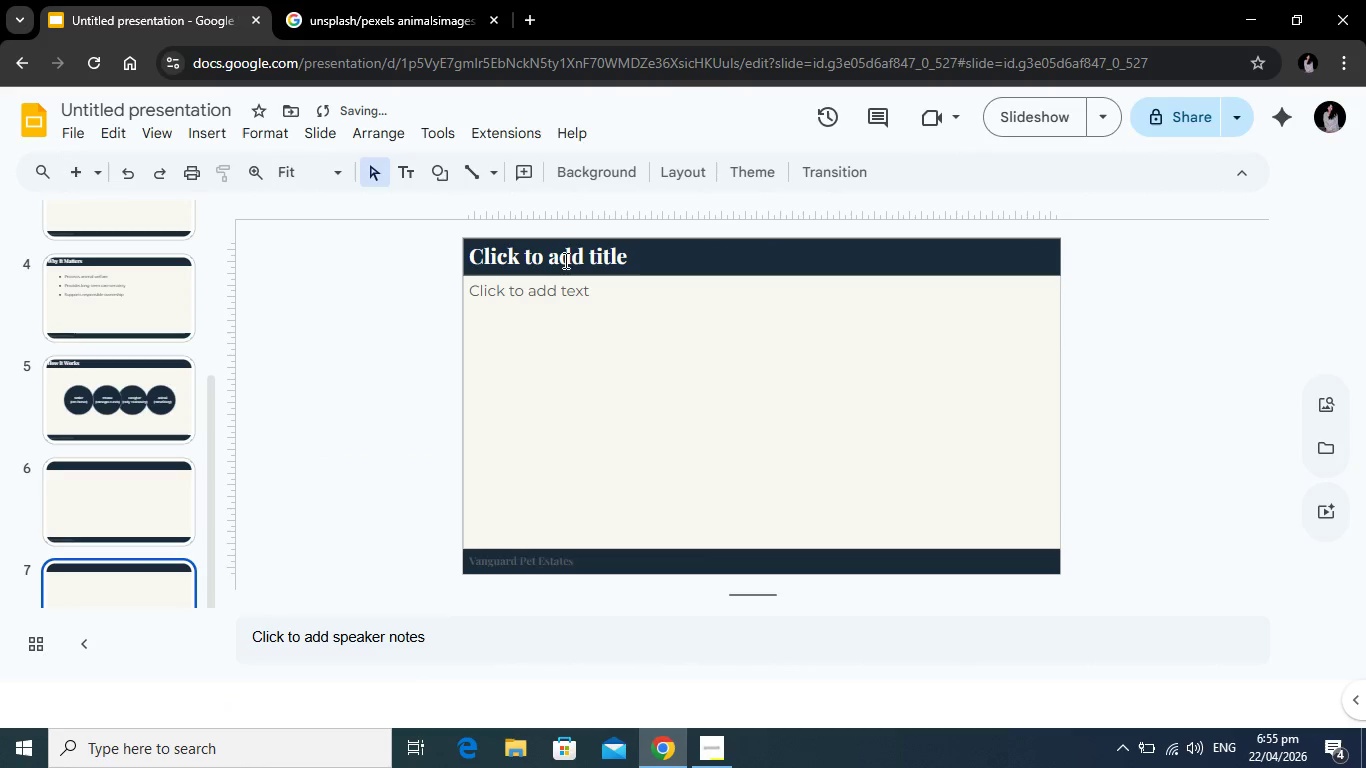 
left_click([564, 256])
 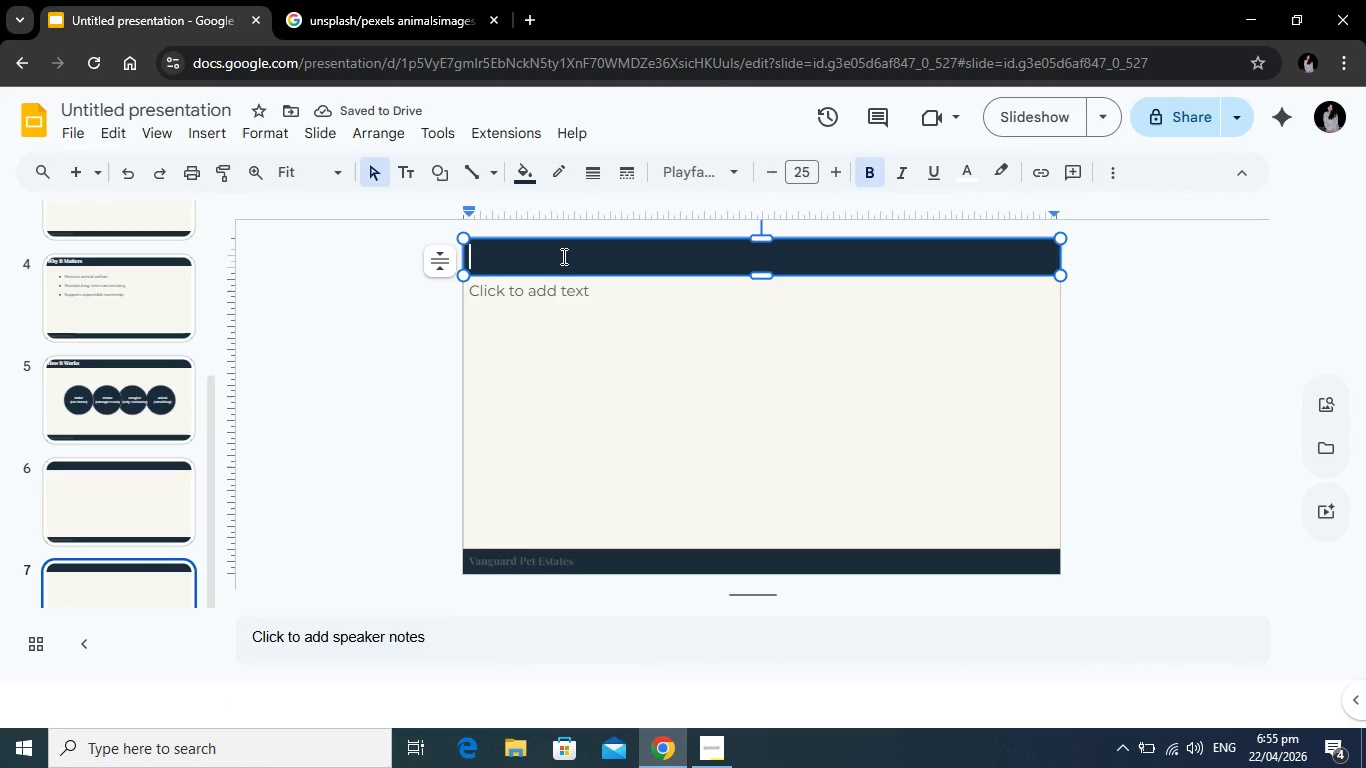 
type(Funding the Trust)
 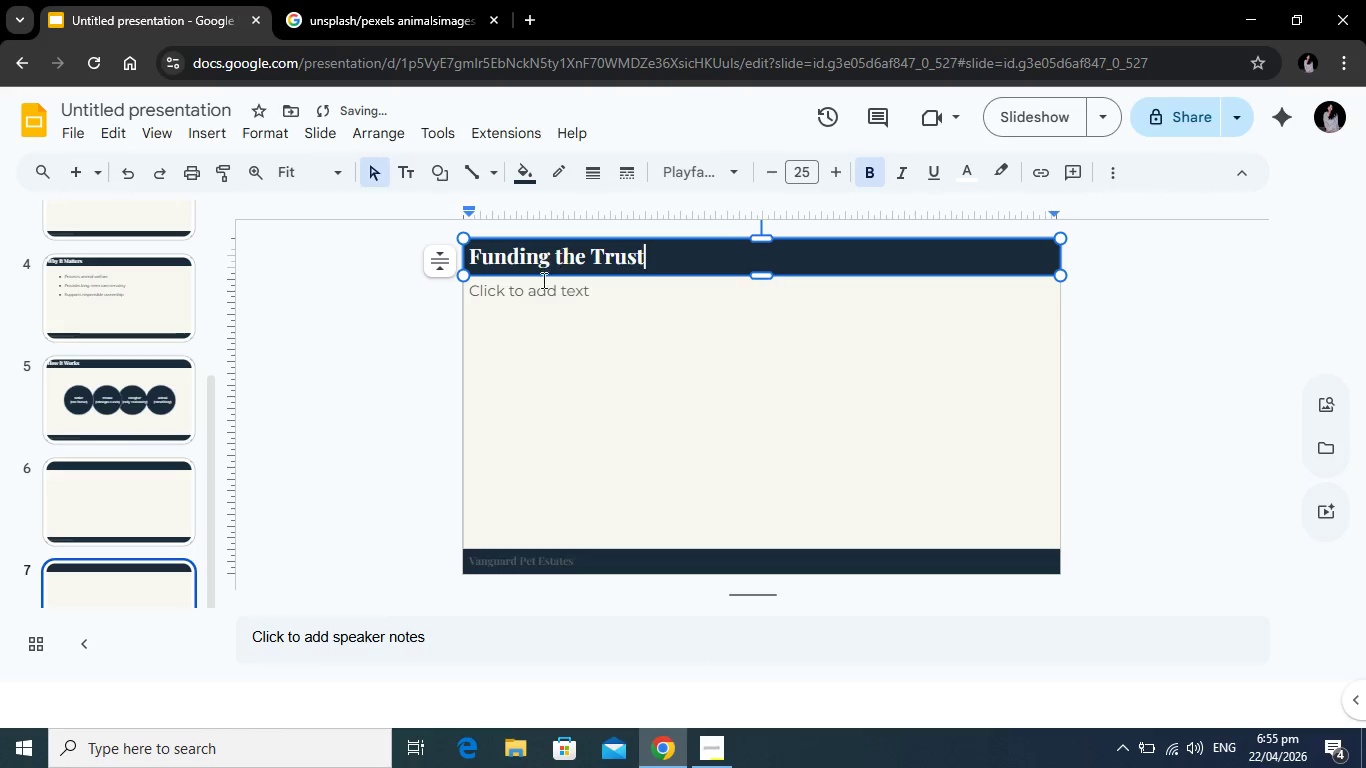 
left_click([552, 311])
 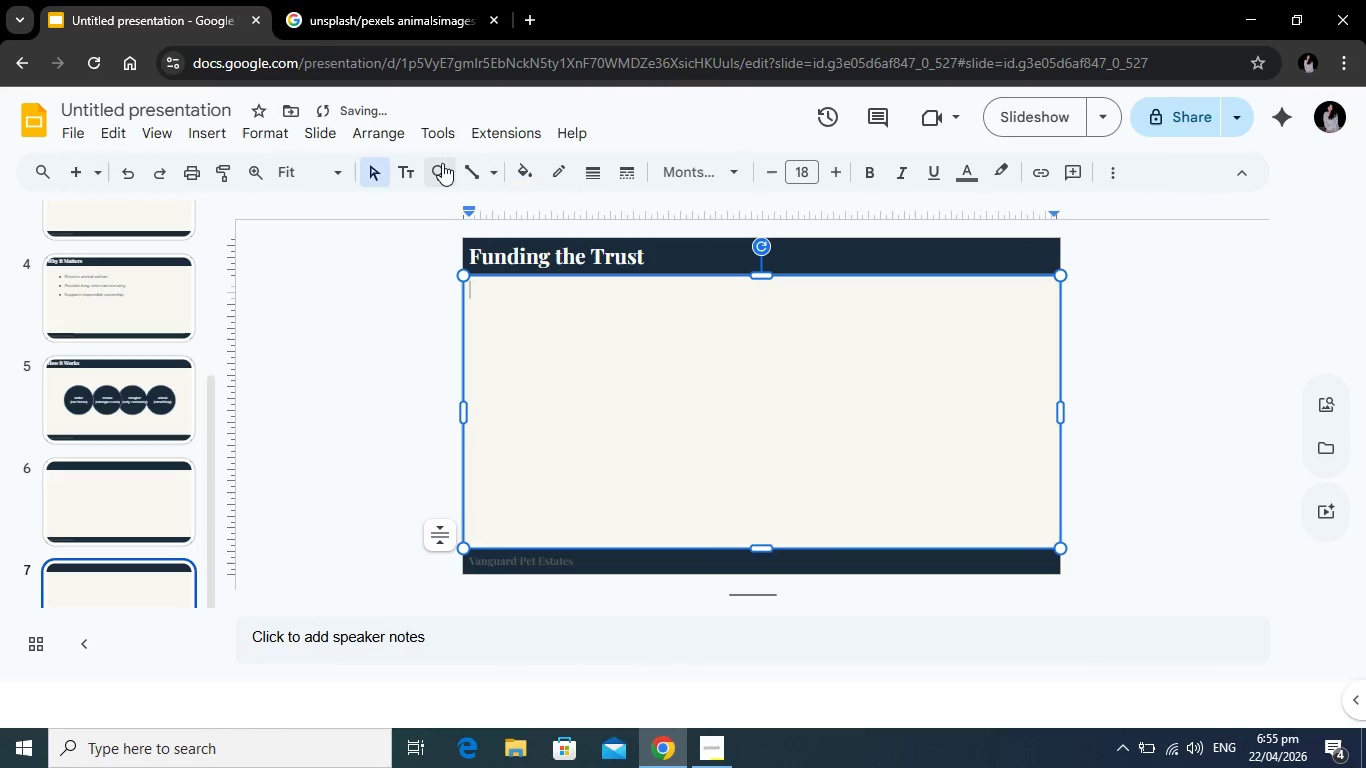 
left_click([442, 163])
 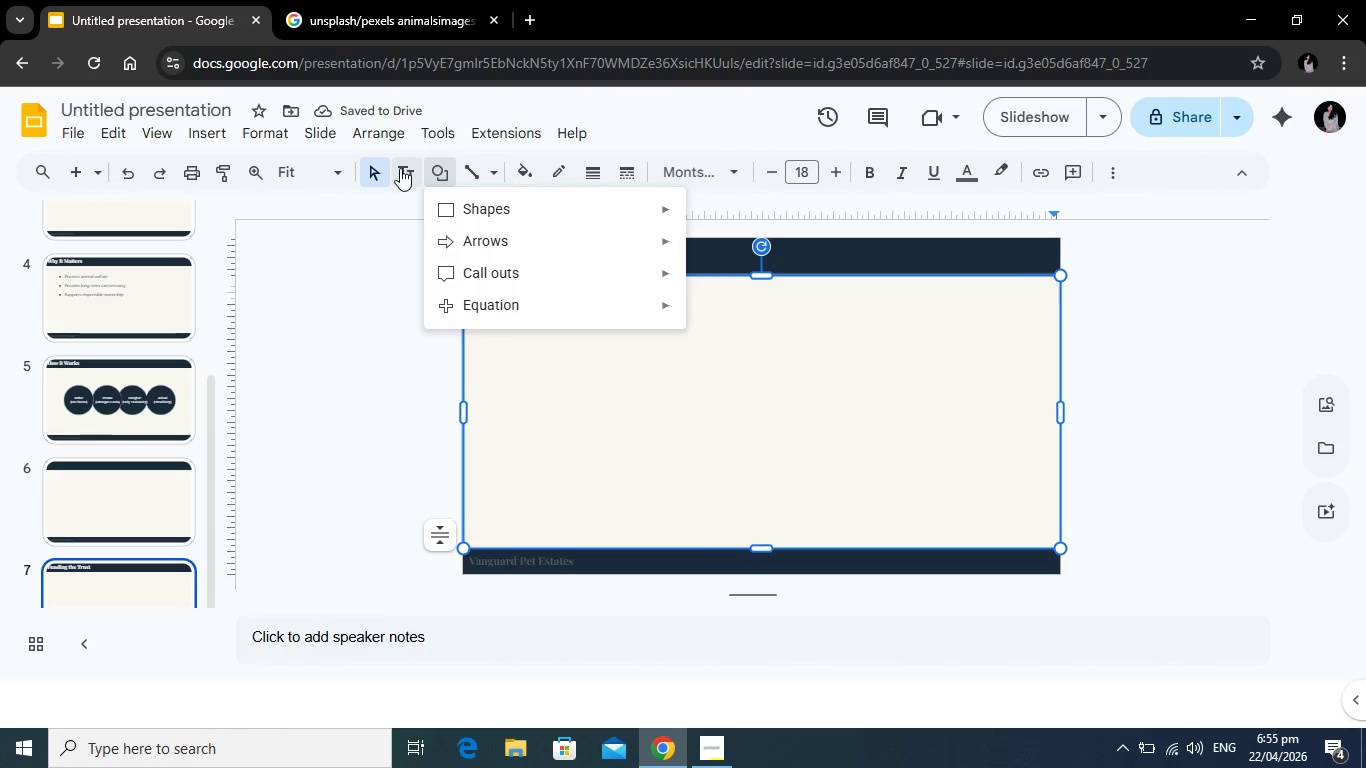 
left_click([400, 168])
 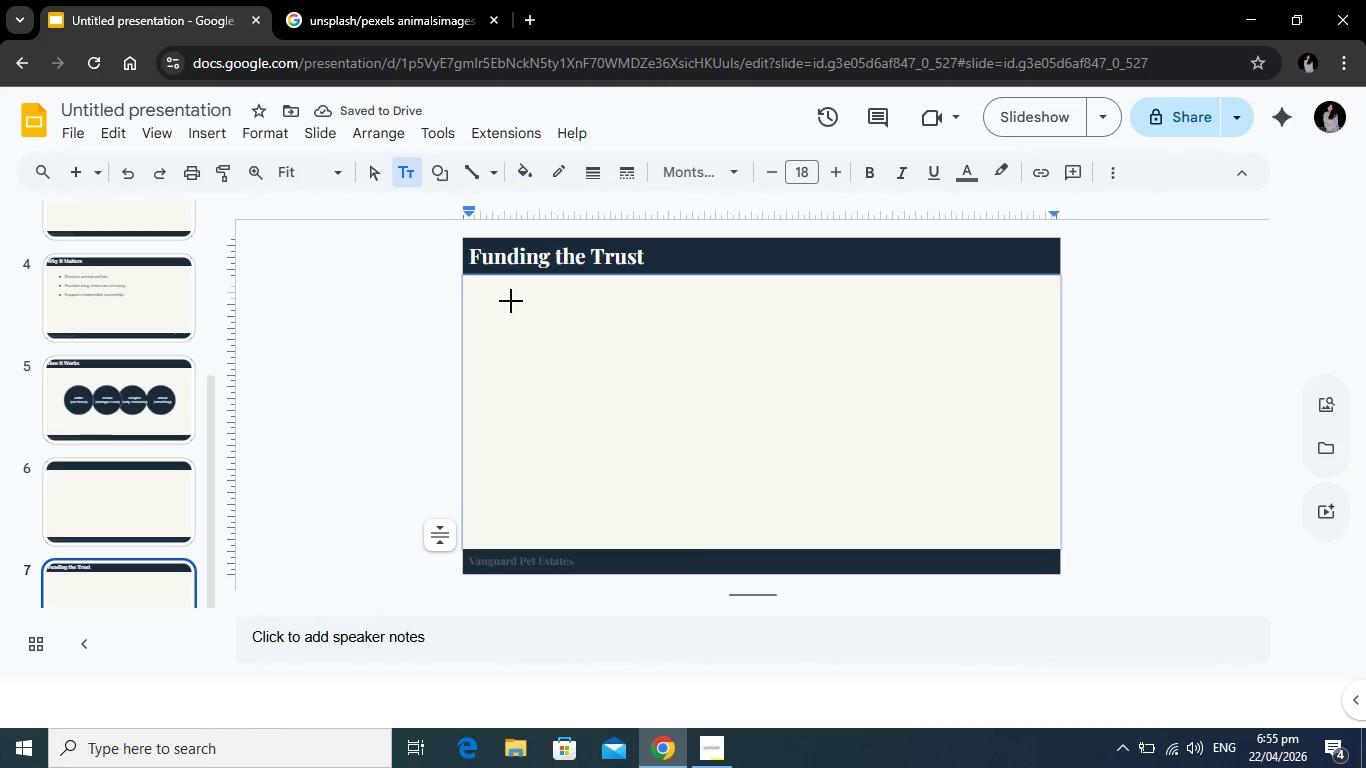 
left_click_drag(start_coordinate=[511, 301], to_coordinate=[737, 481])
 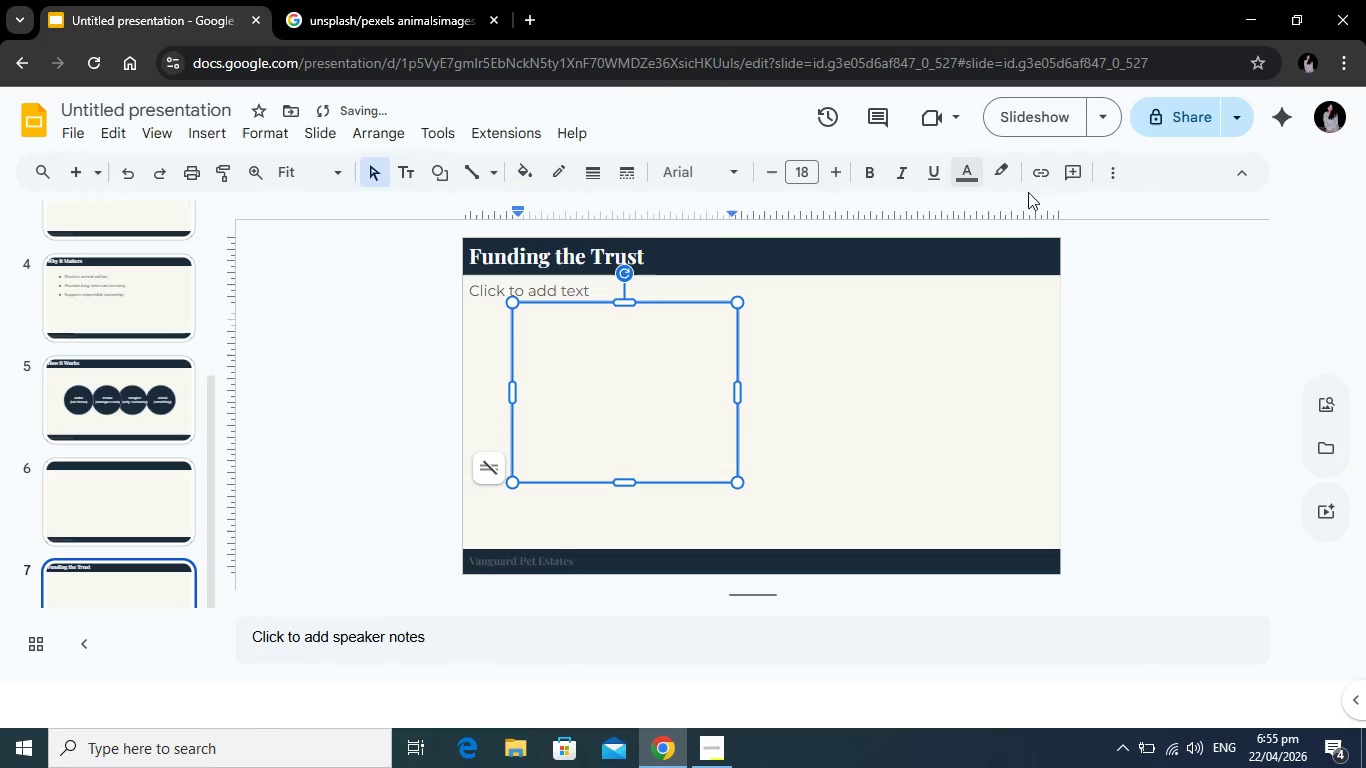 
left_click([1118, 174])
 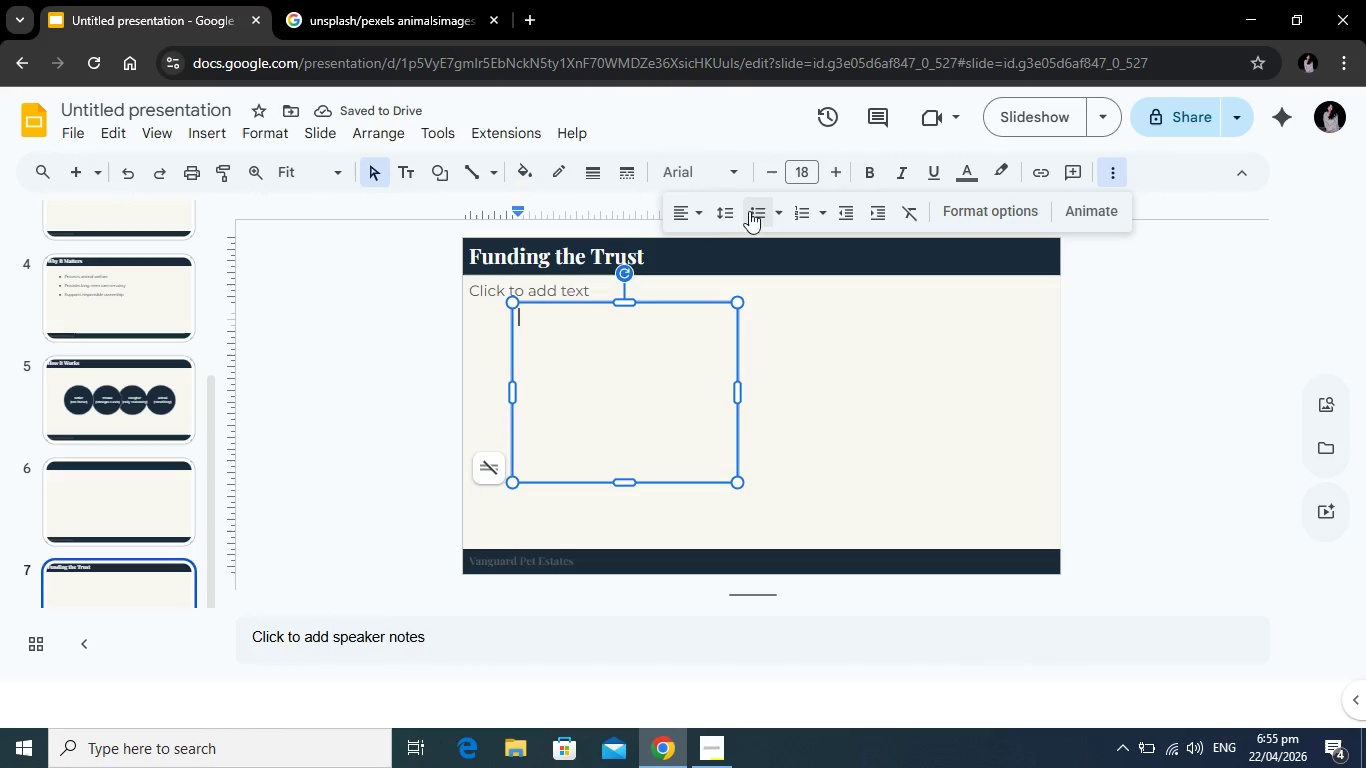 
left_click([751, 210])
 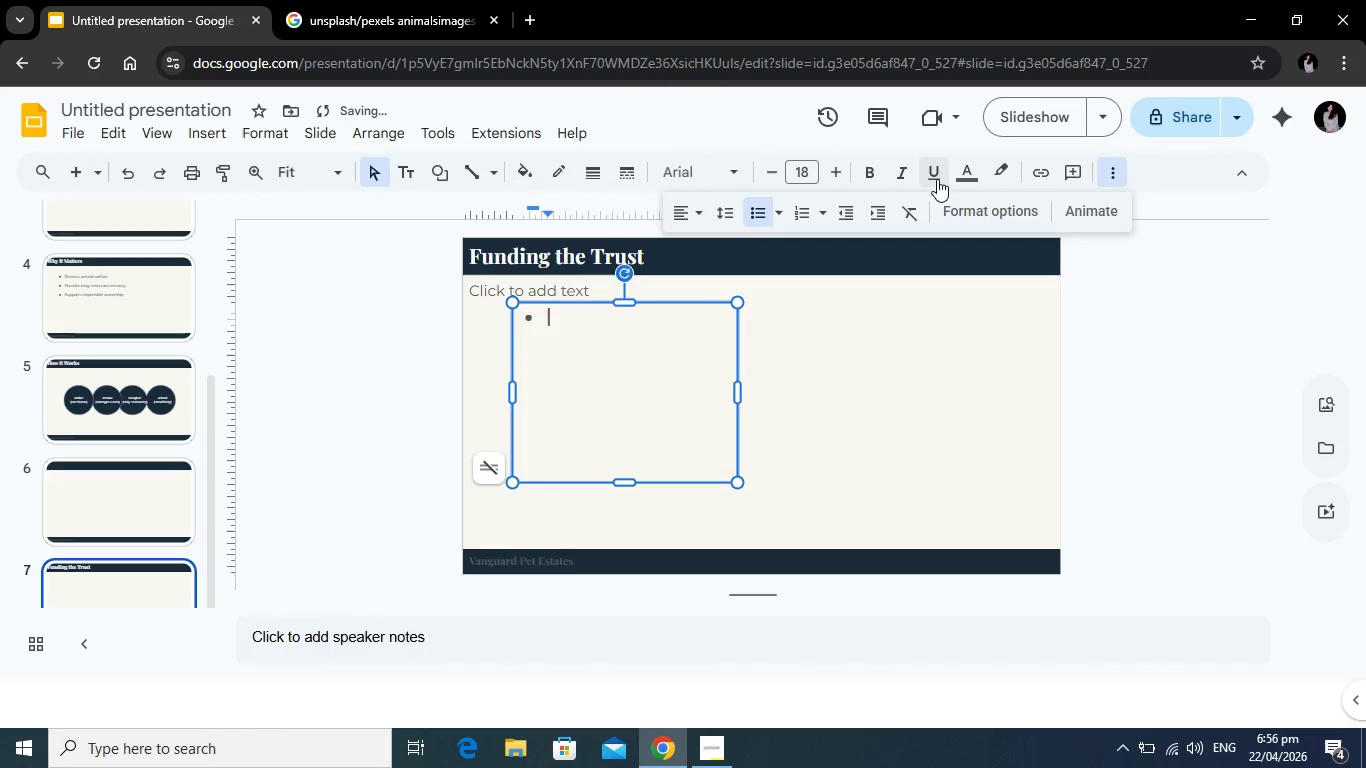 
left_click([967, 173])
 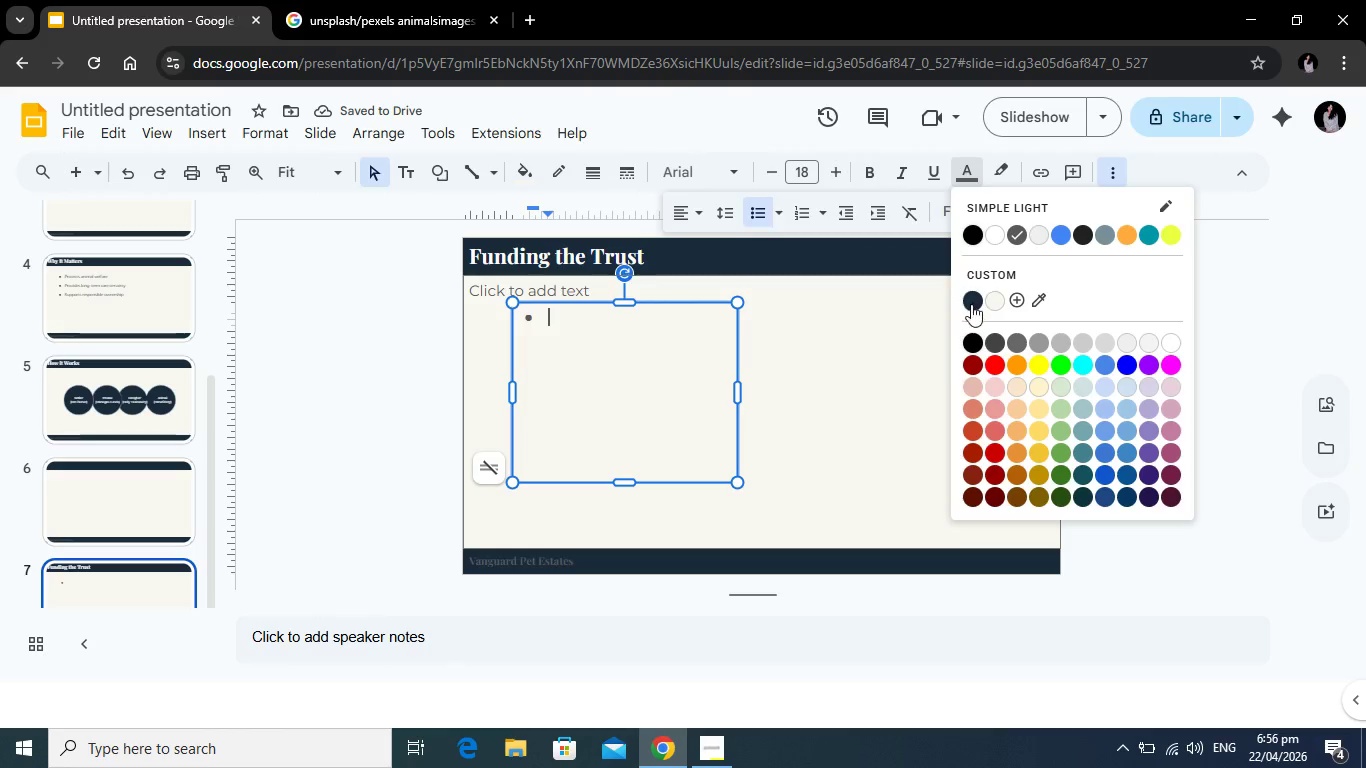 
left_click([971, 304])
 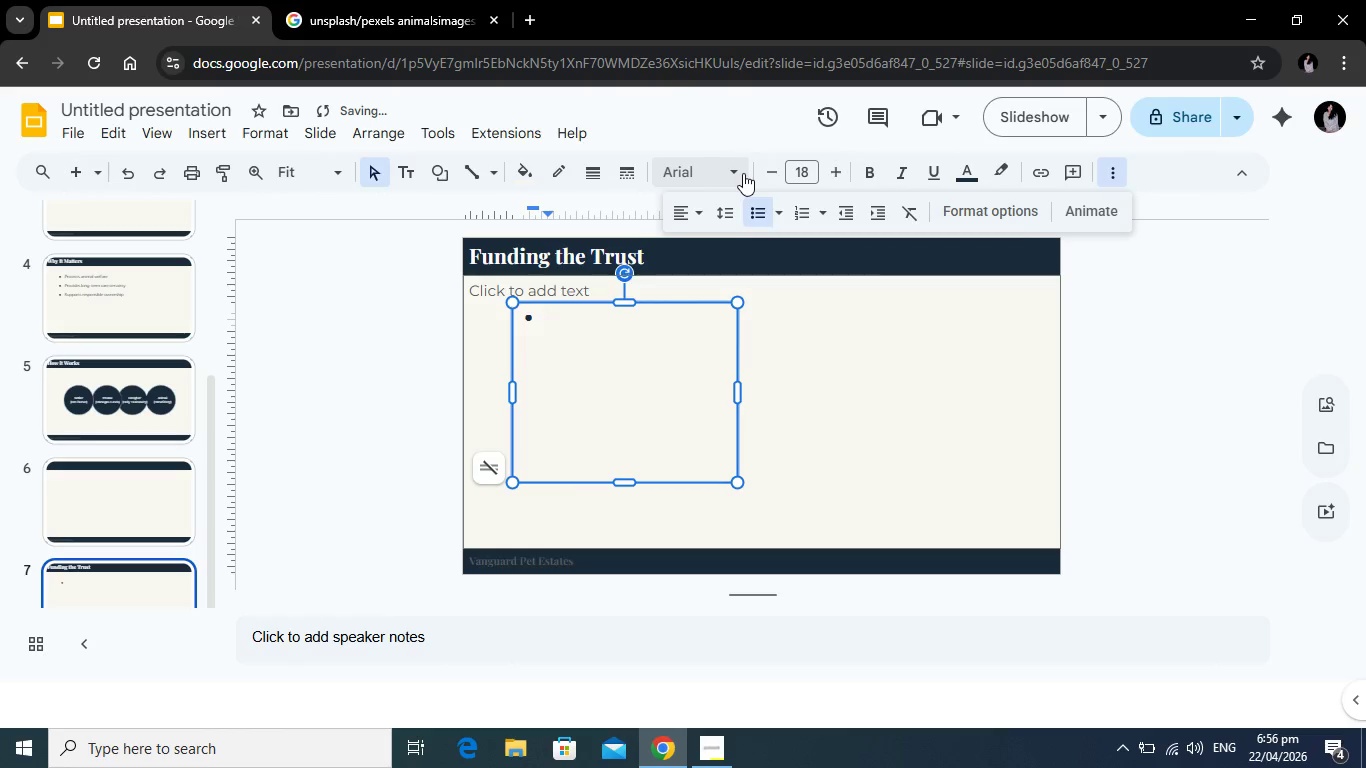 
left_click([743, 173])
 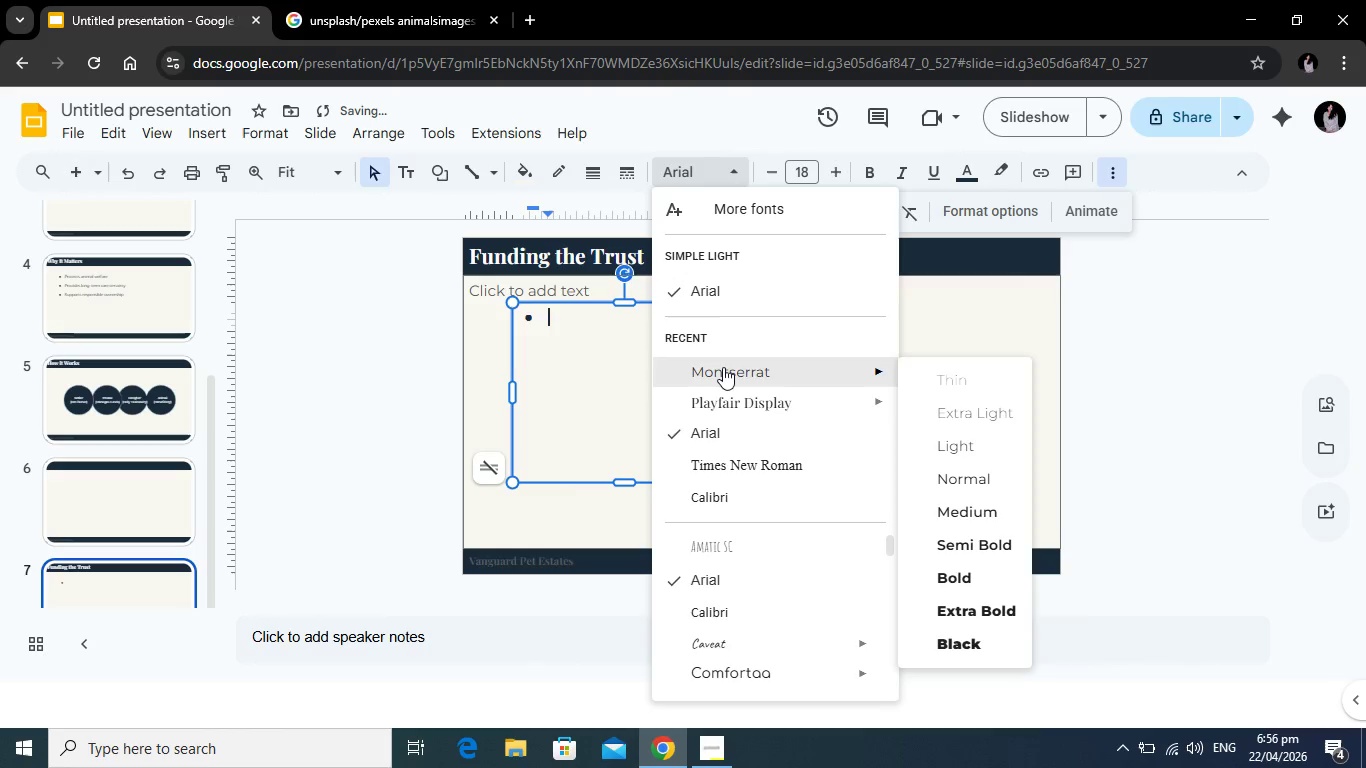 
left_click([723, 367])
 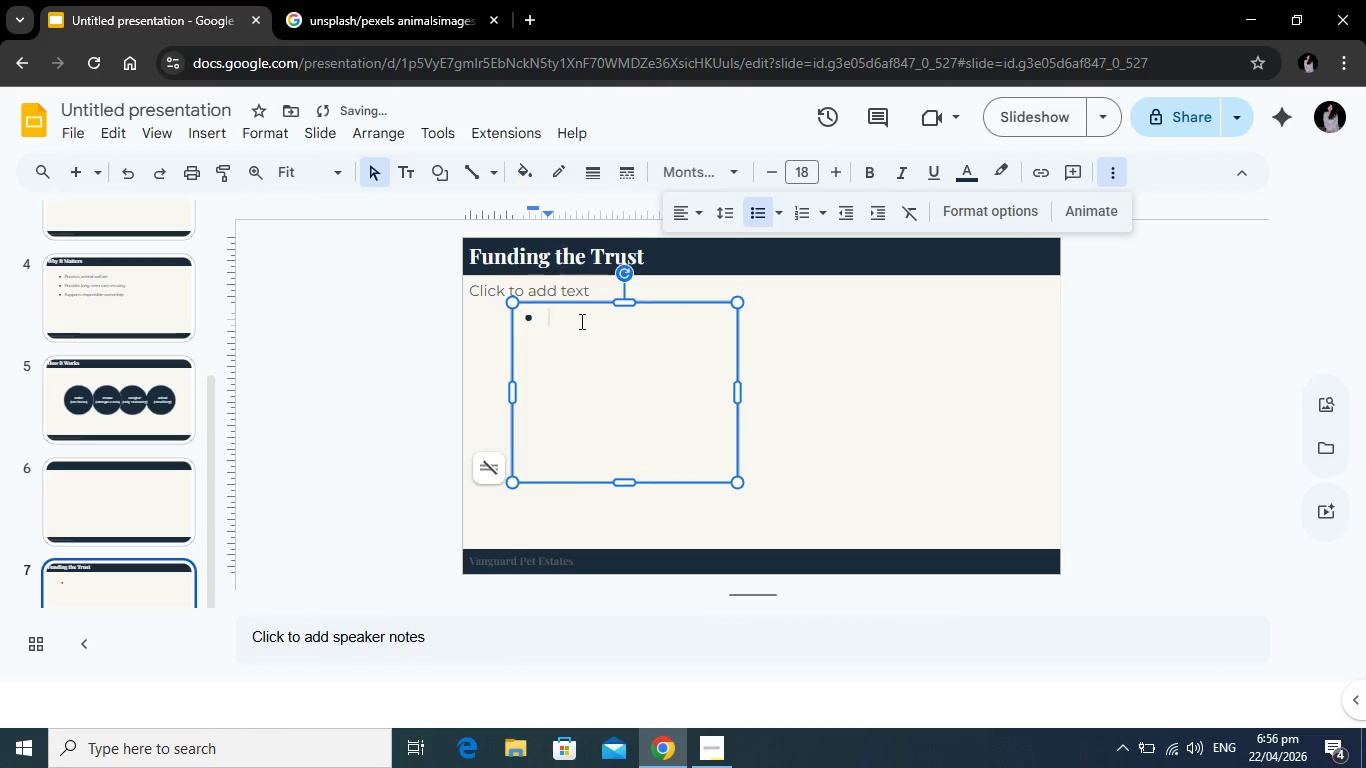 
type(Vet Care)
 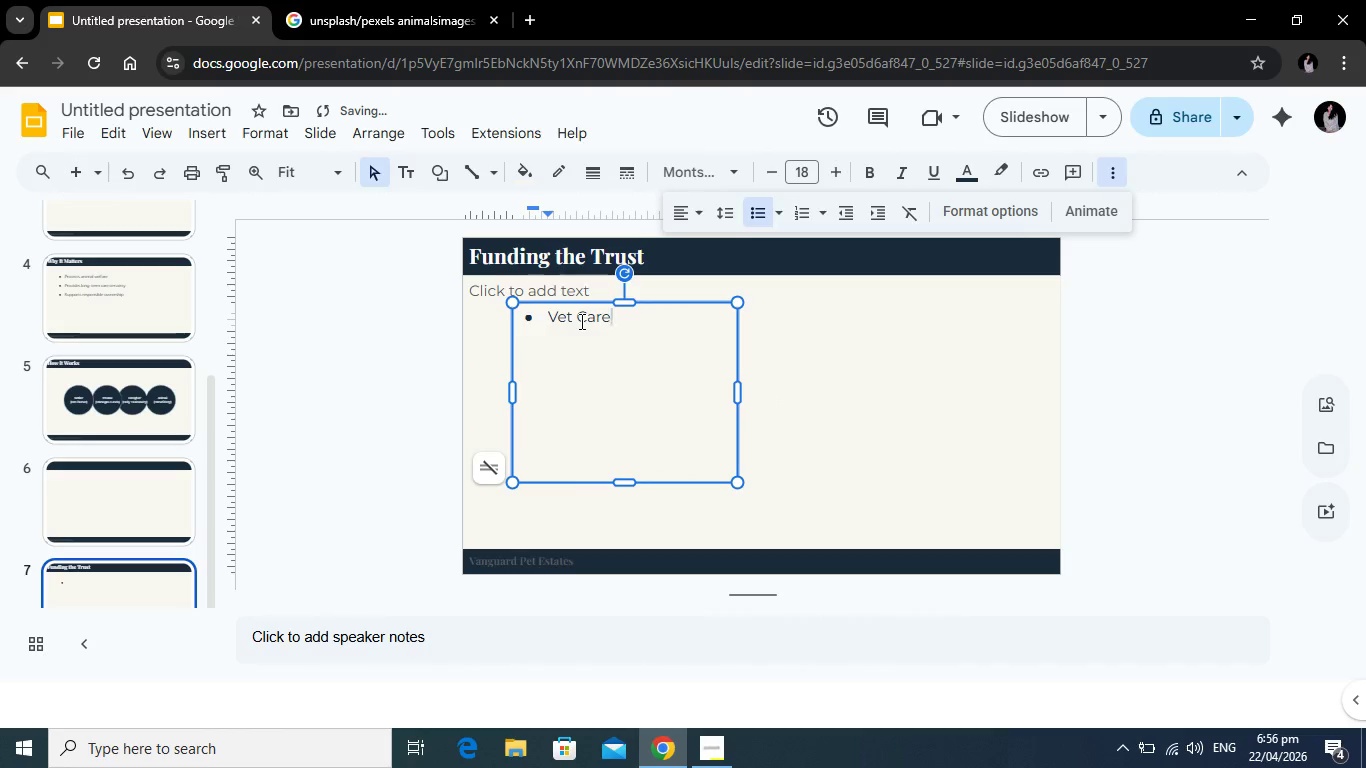 
key(Enter)
 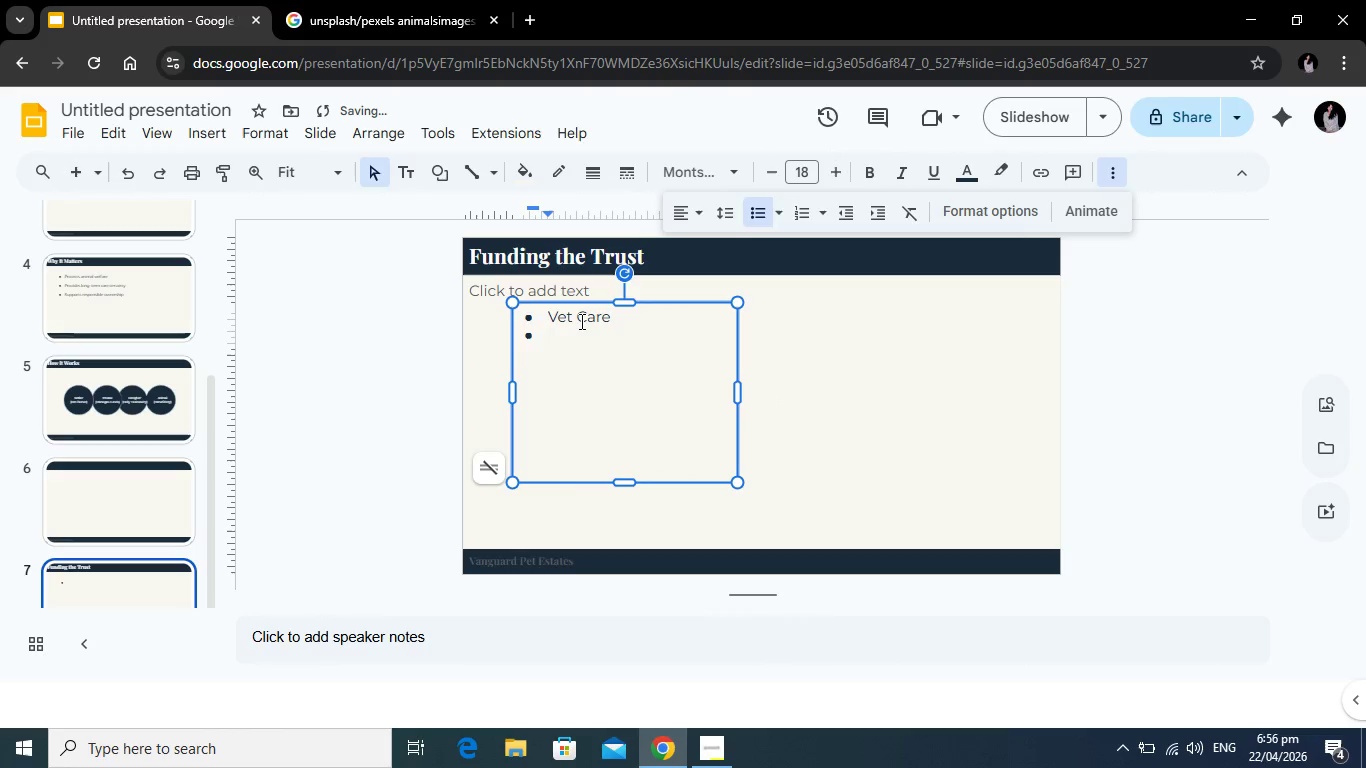 
type(Grooming)
 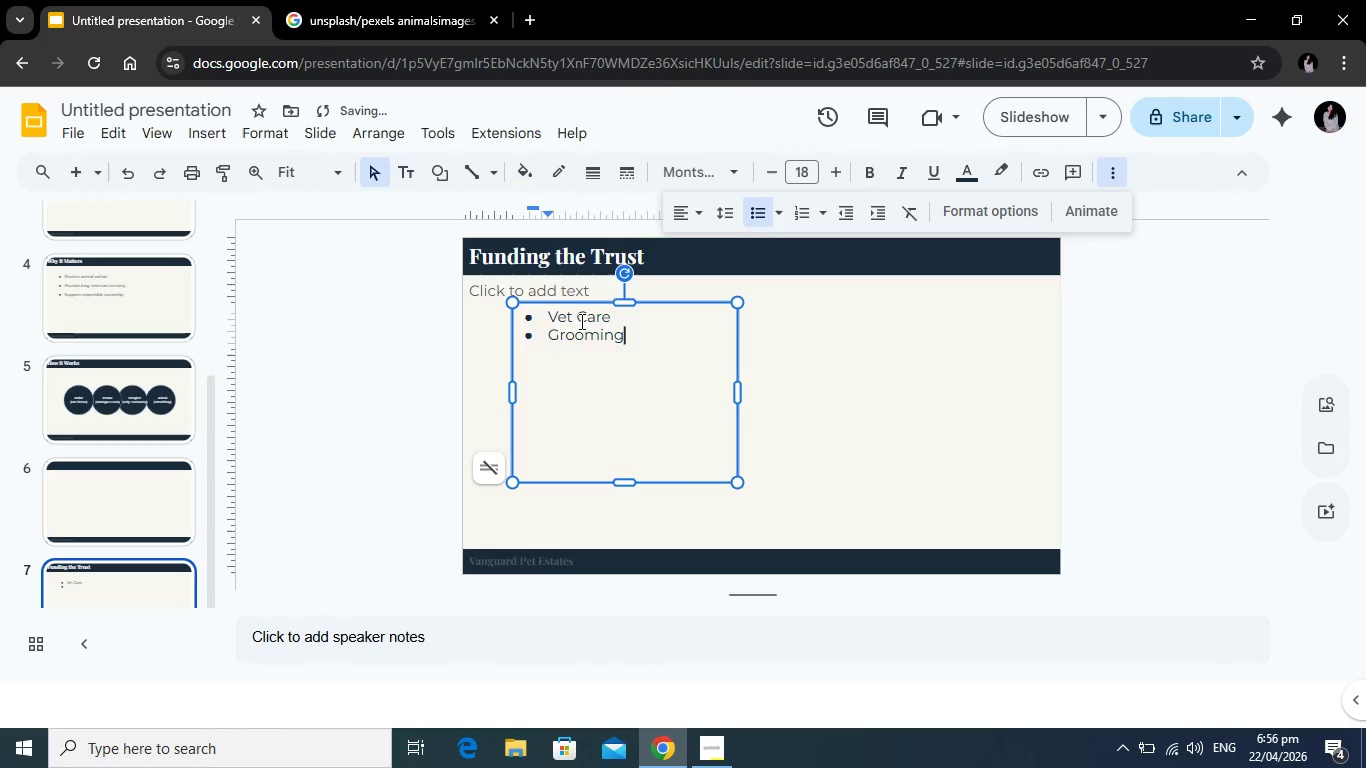 
key(Enter)
 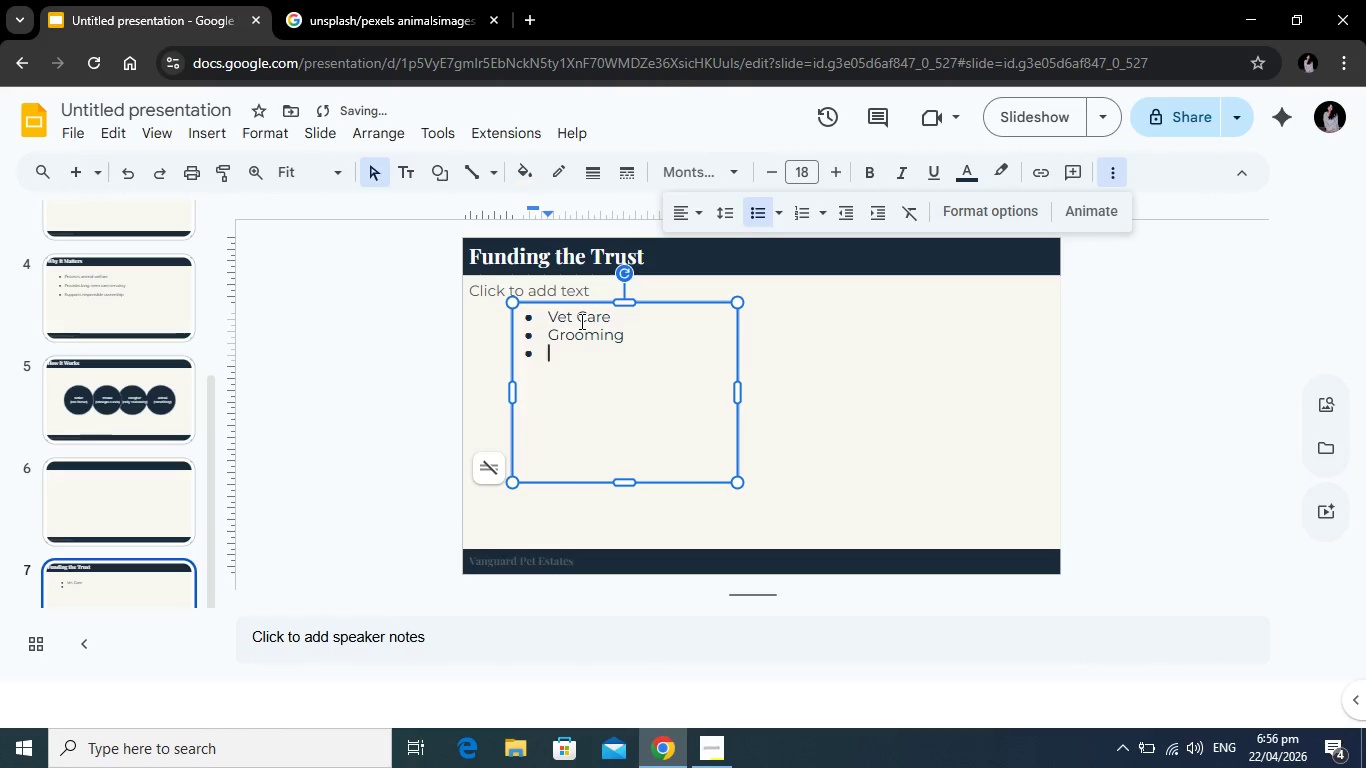 
type(Nutrition)
 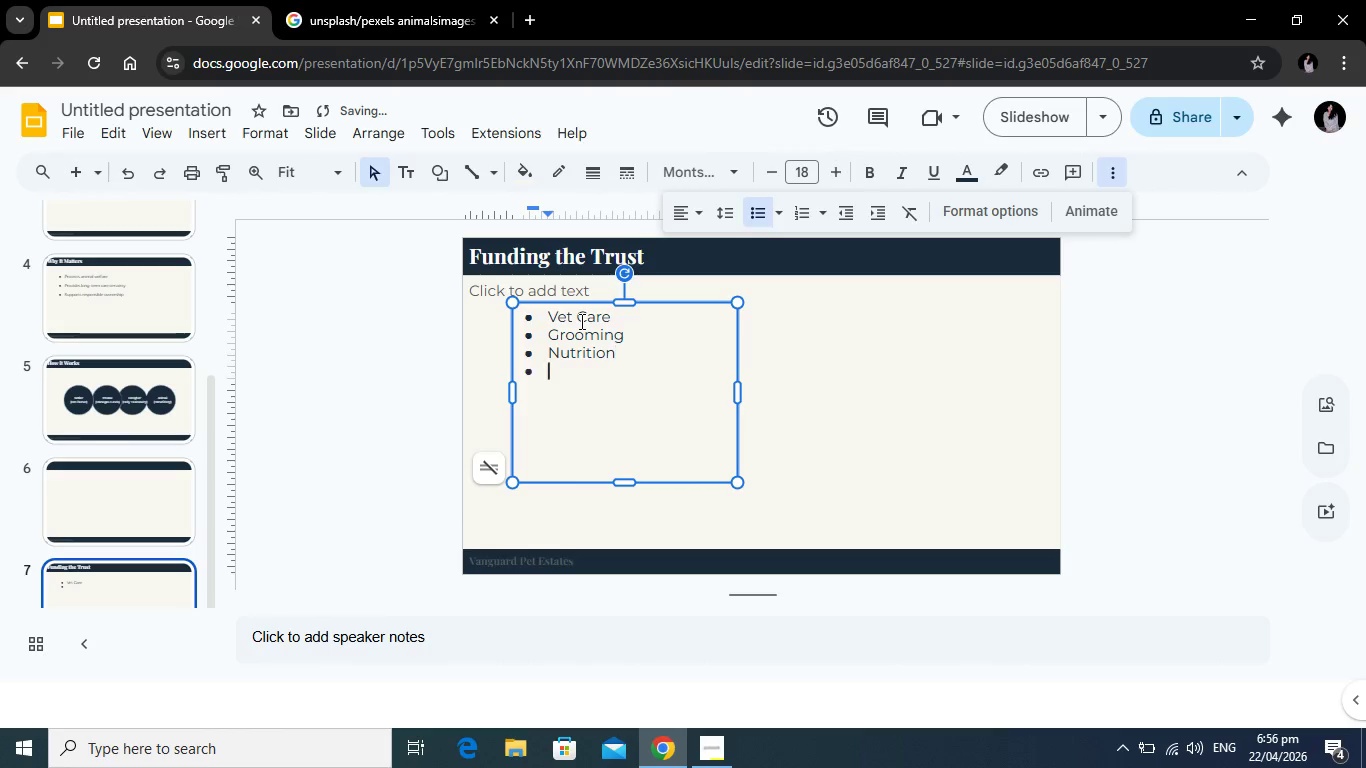 
key(Enter)
 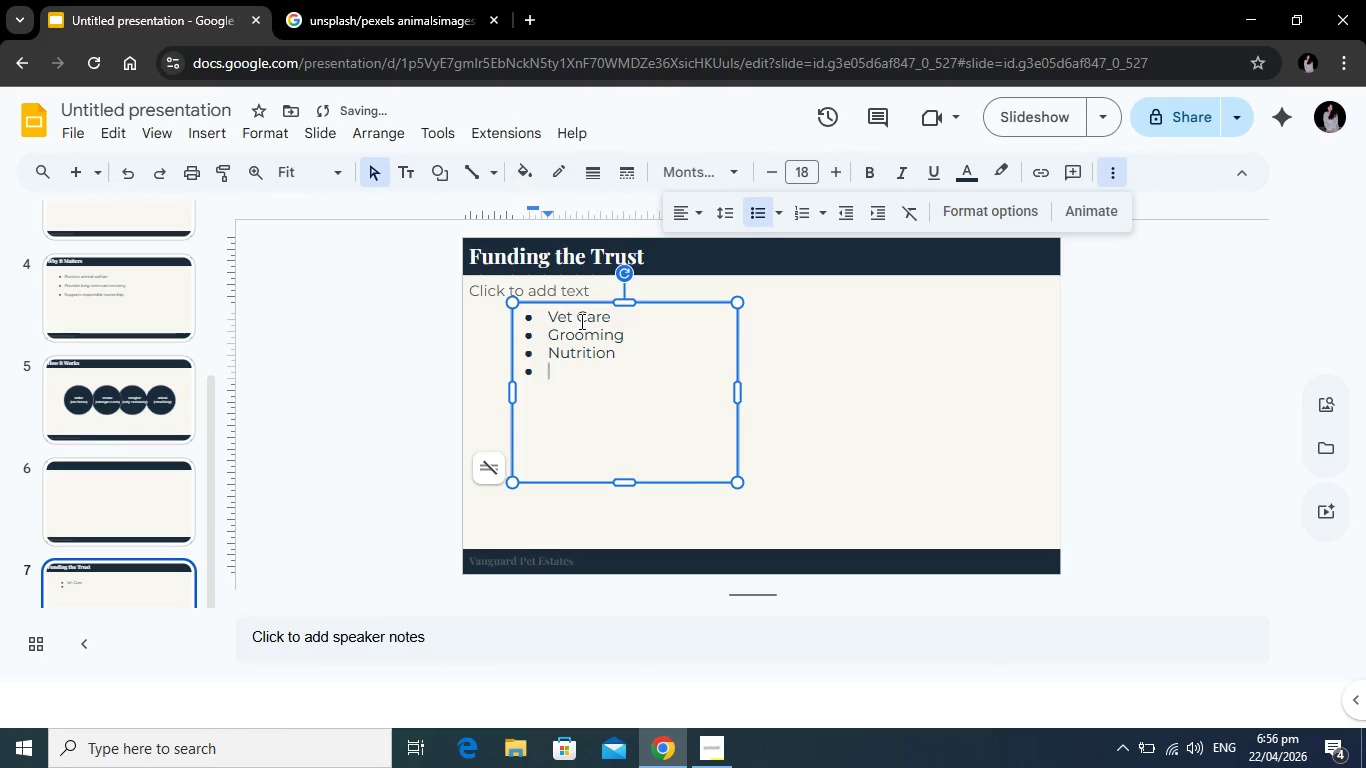 
type(End-of-life care)
 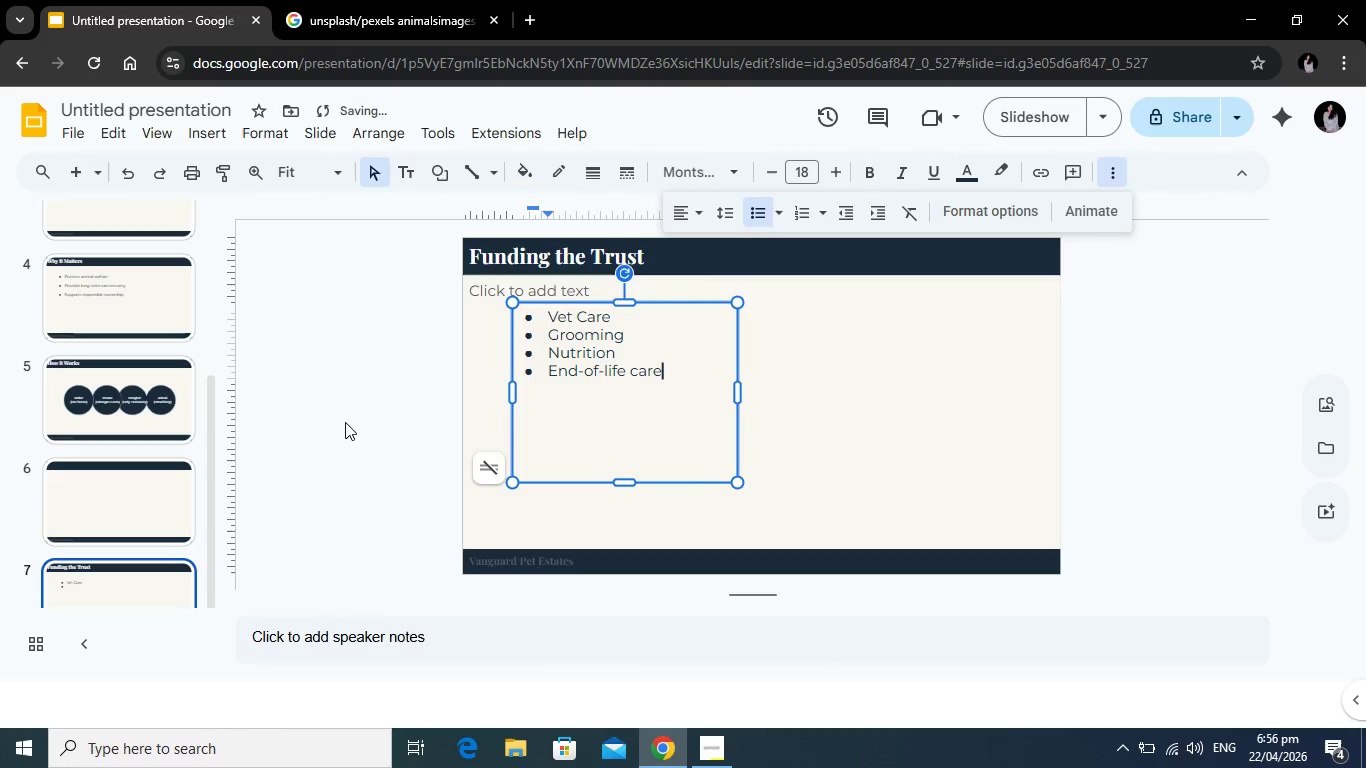 
left_click([345, 422])
 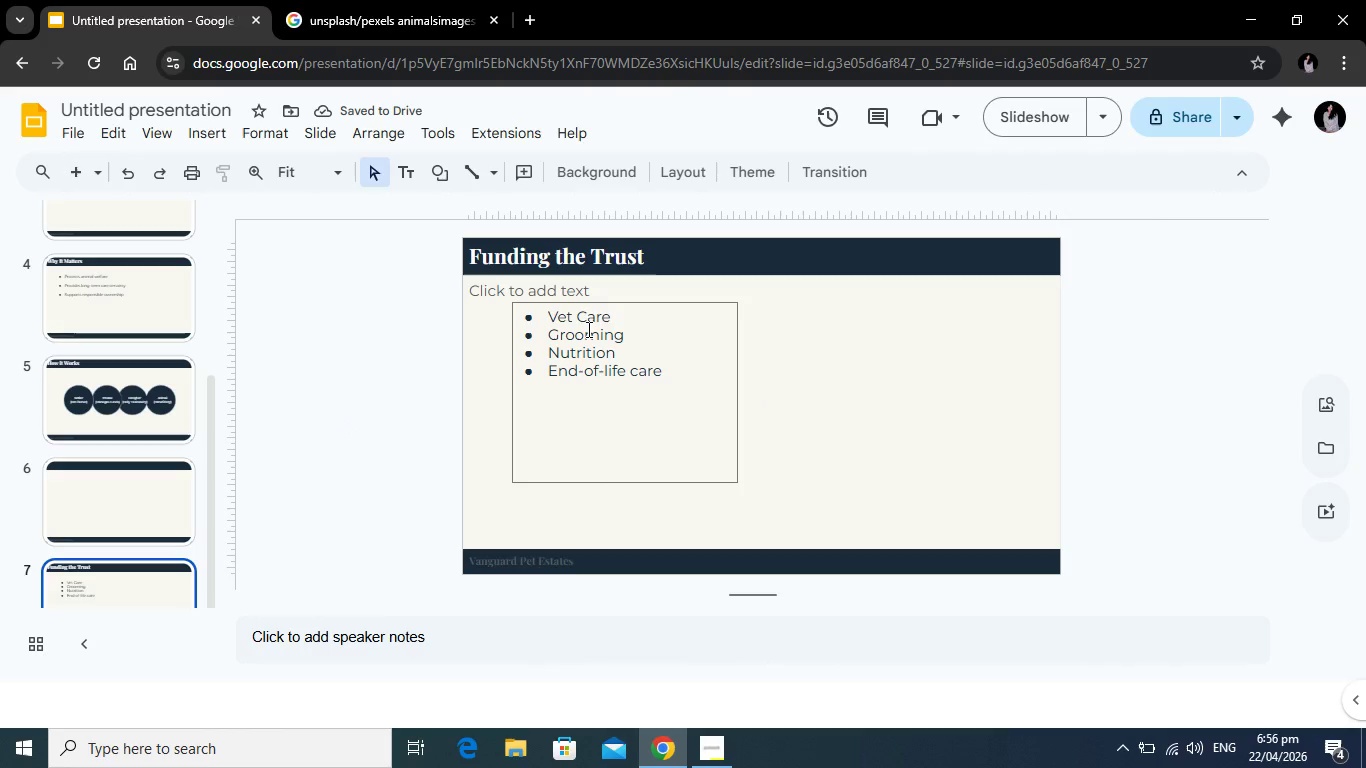 
left_click([587, 329])
 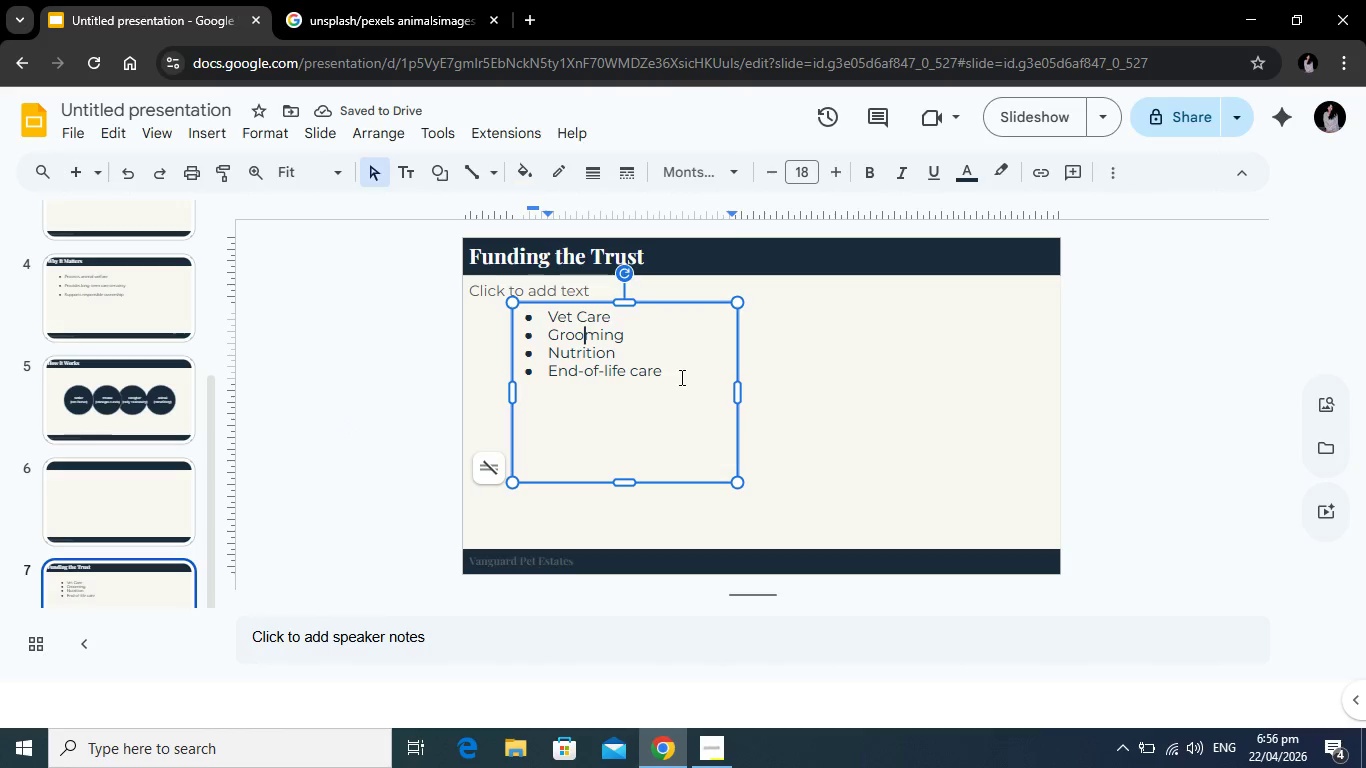 
left_click_drag(start_coordinate=[680, 377], to_coordinate=[536, 318])
 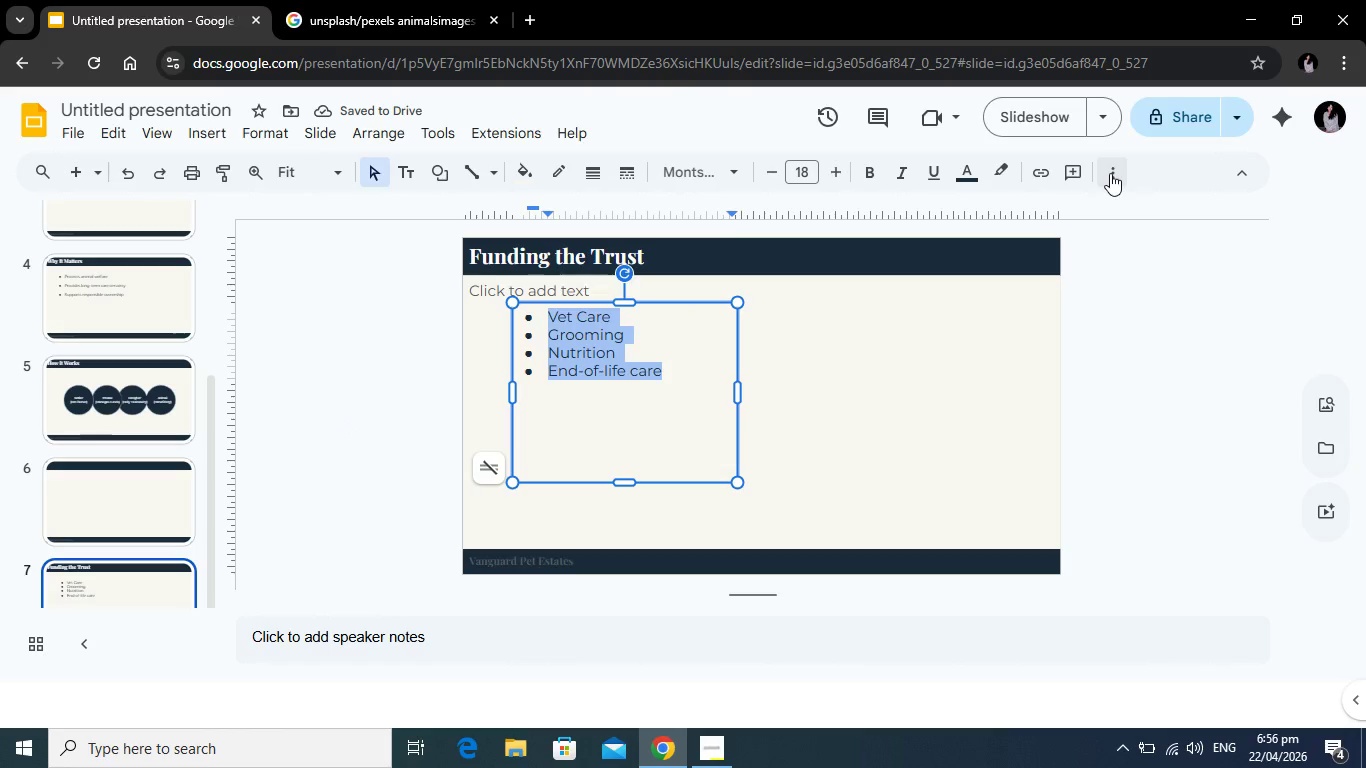 
left_click([1110, 173])
 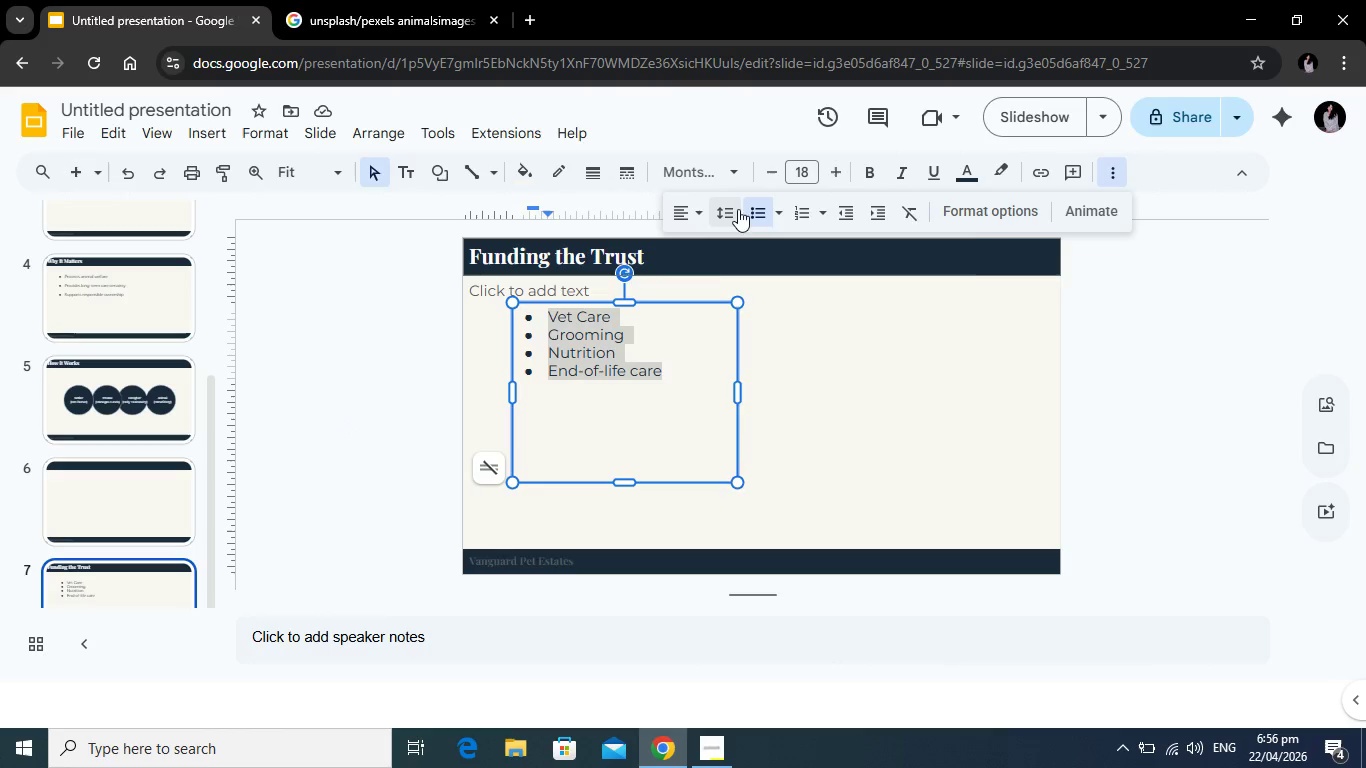 
left_click([736, 210])
 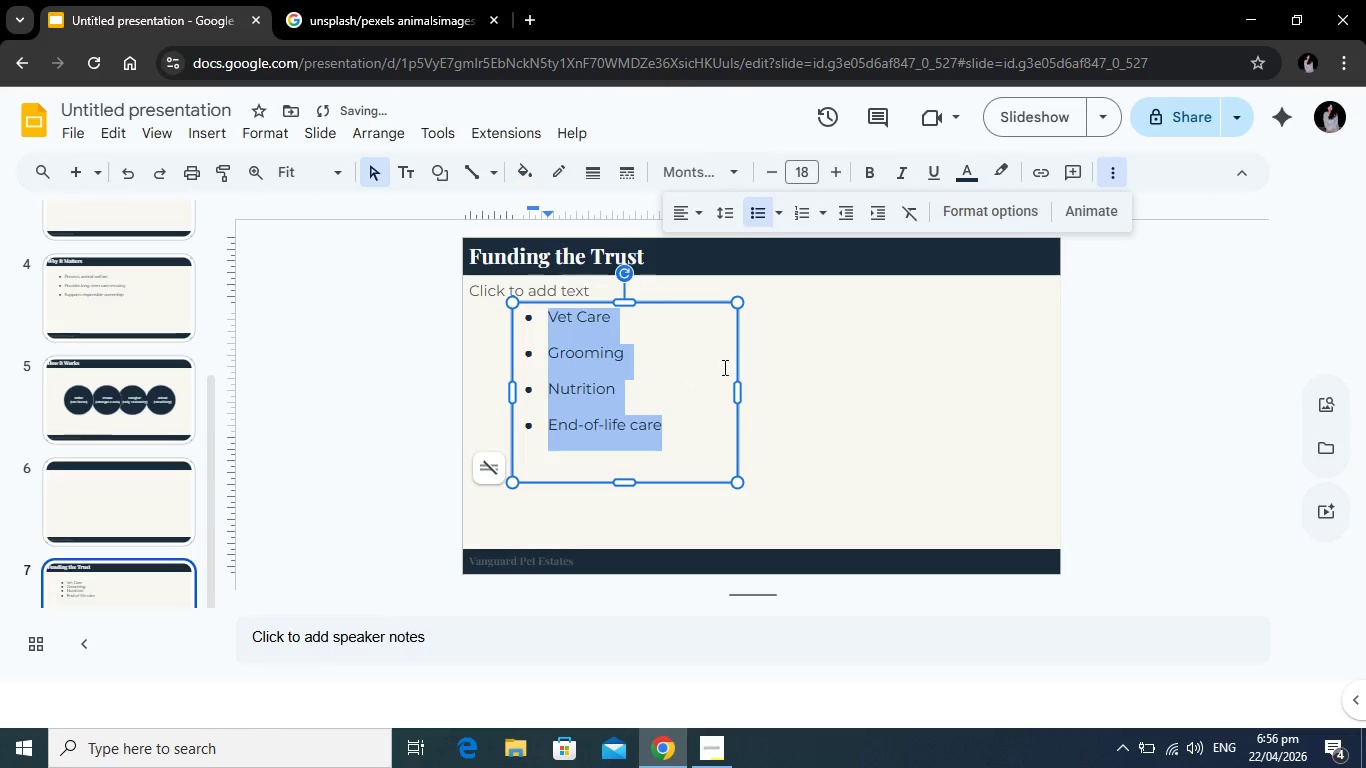 
left_click([842, 365])
 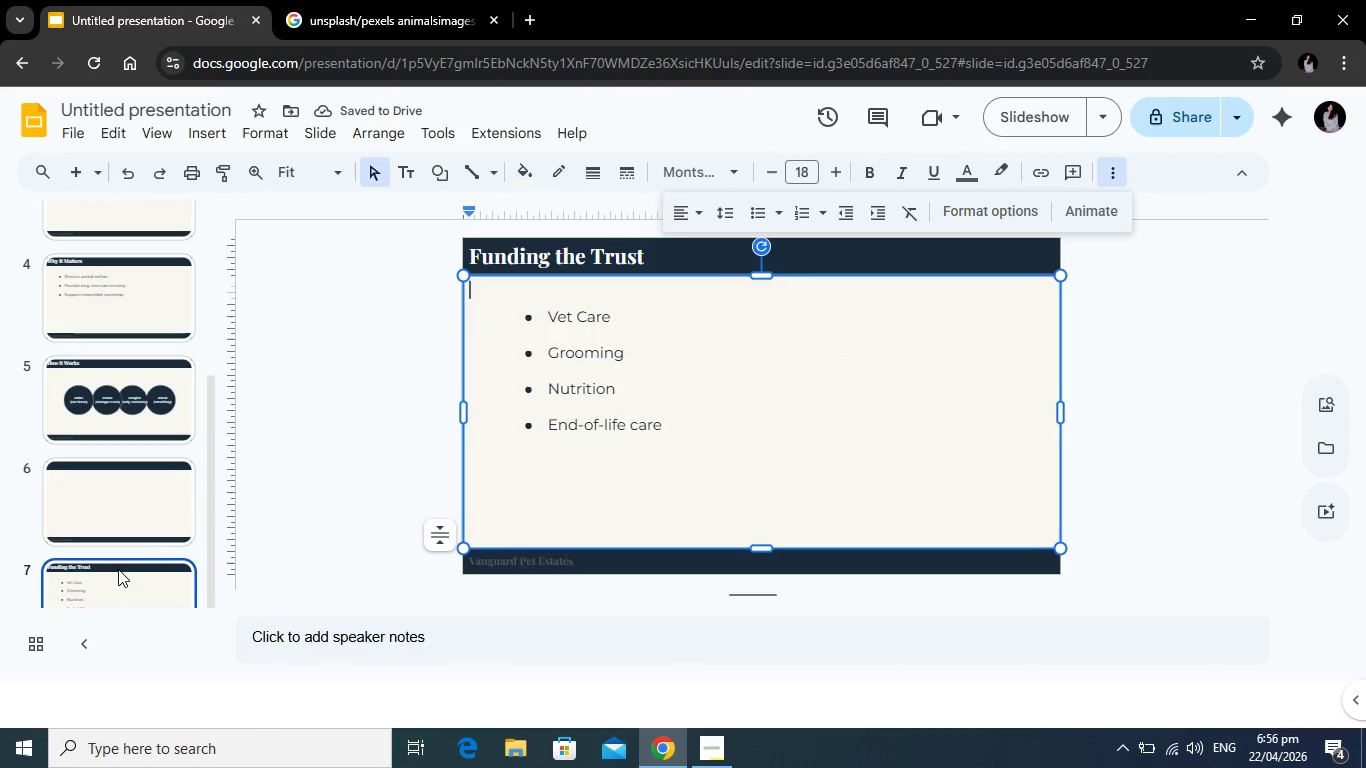 
left_click_drag(start_coordinate=[130, 572], to_coordinate=[136, 449])
 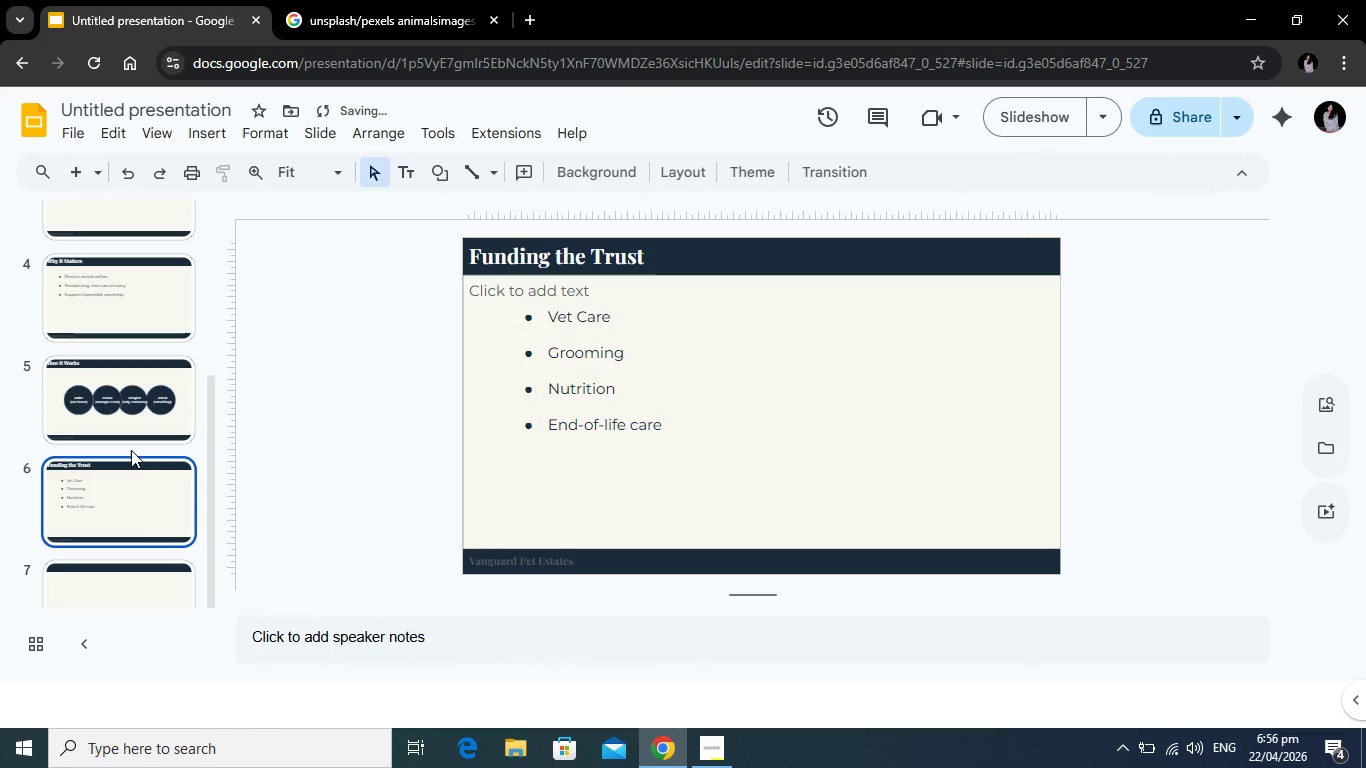 
scroll: coordinate [131, 450], scroll_direction: down, amount: 1.0
 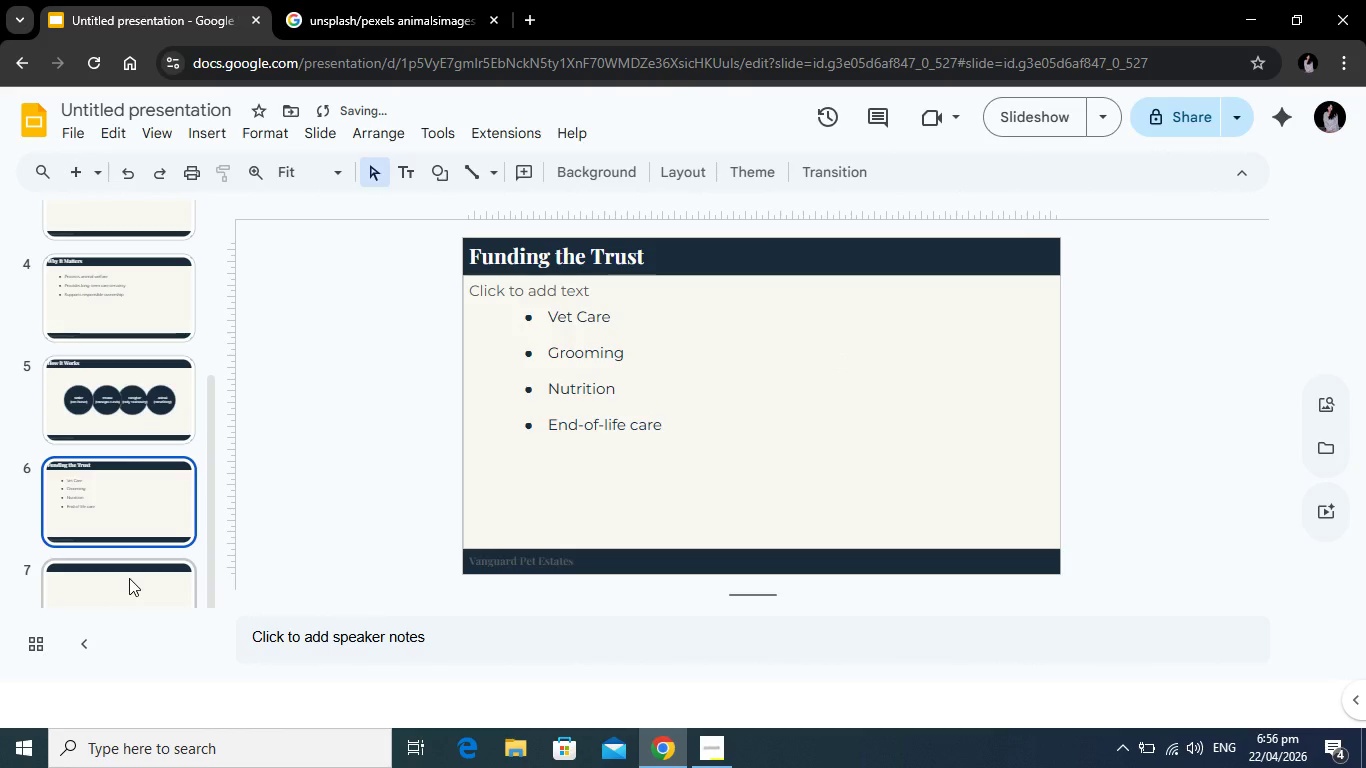 
left_click([129, 578])
 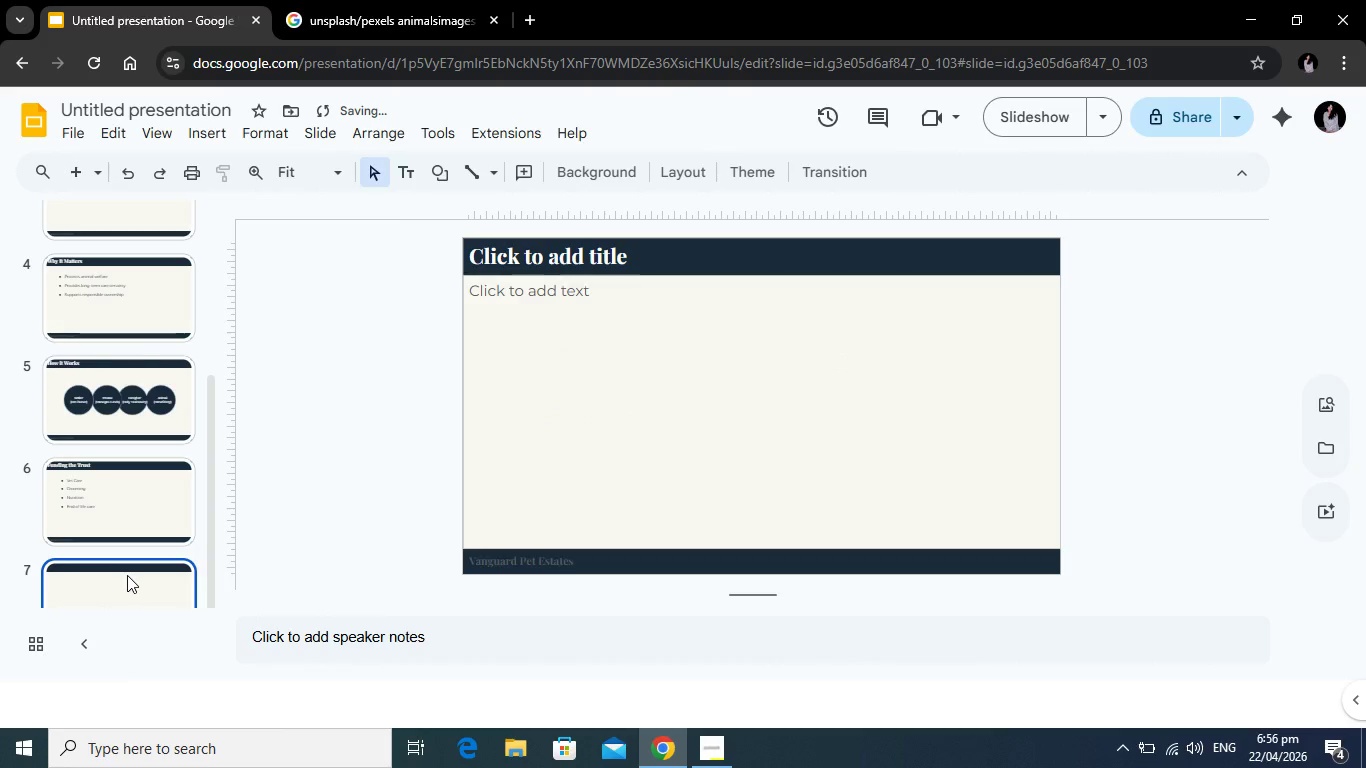 
right_click([127, 575])
 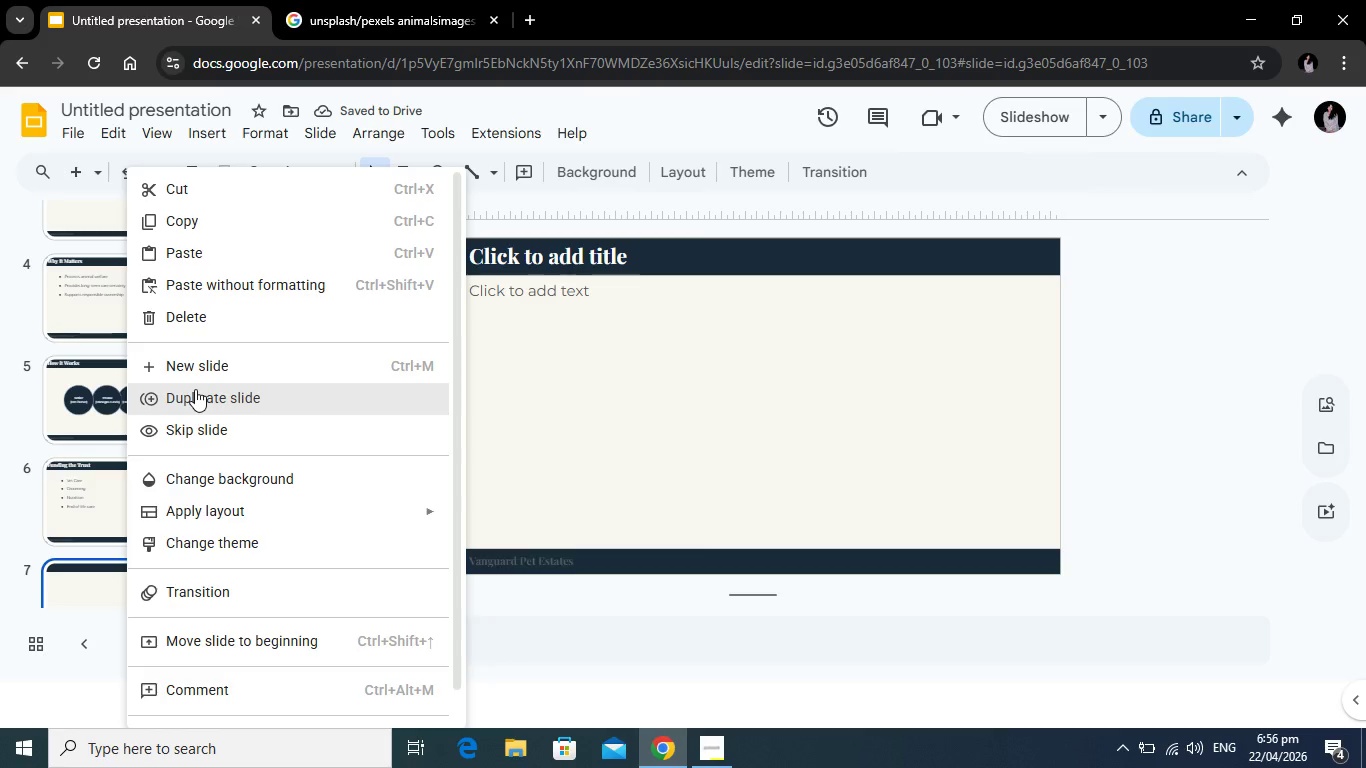 
left_click([195, 389])
 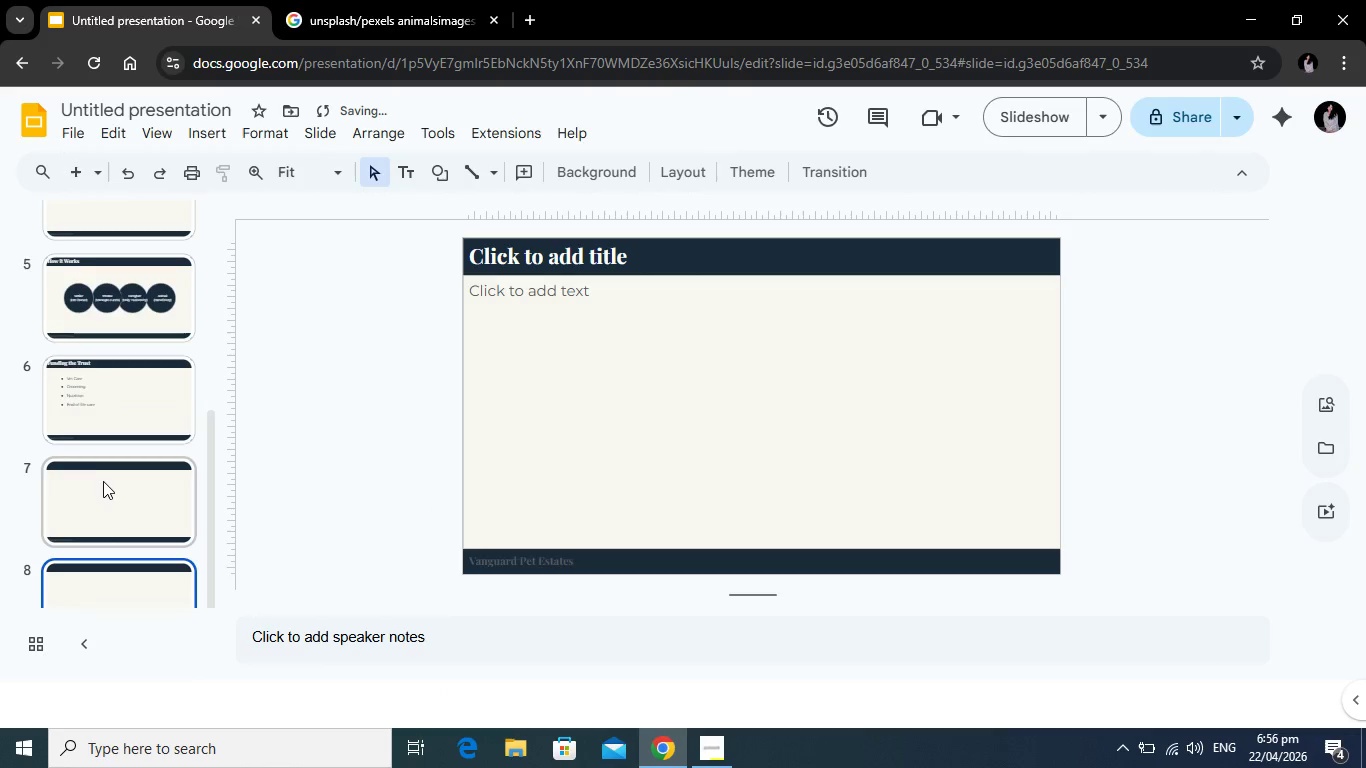 
left_click([103, 483])
 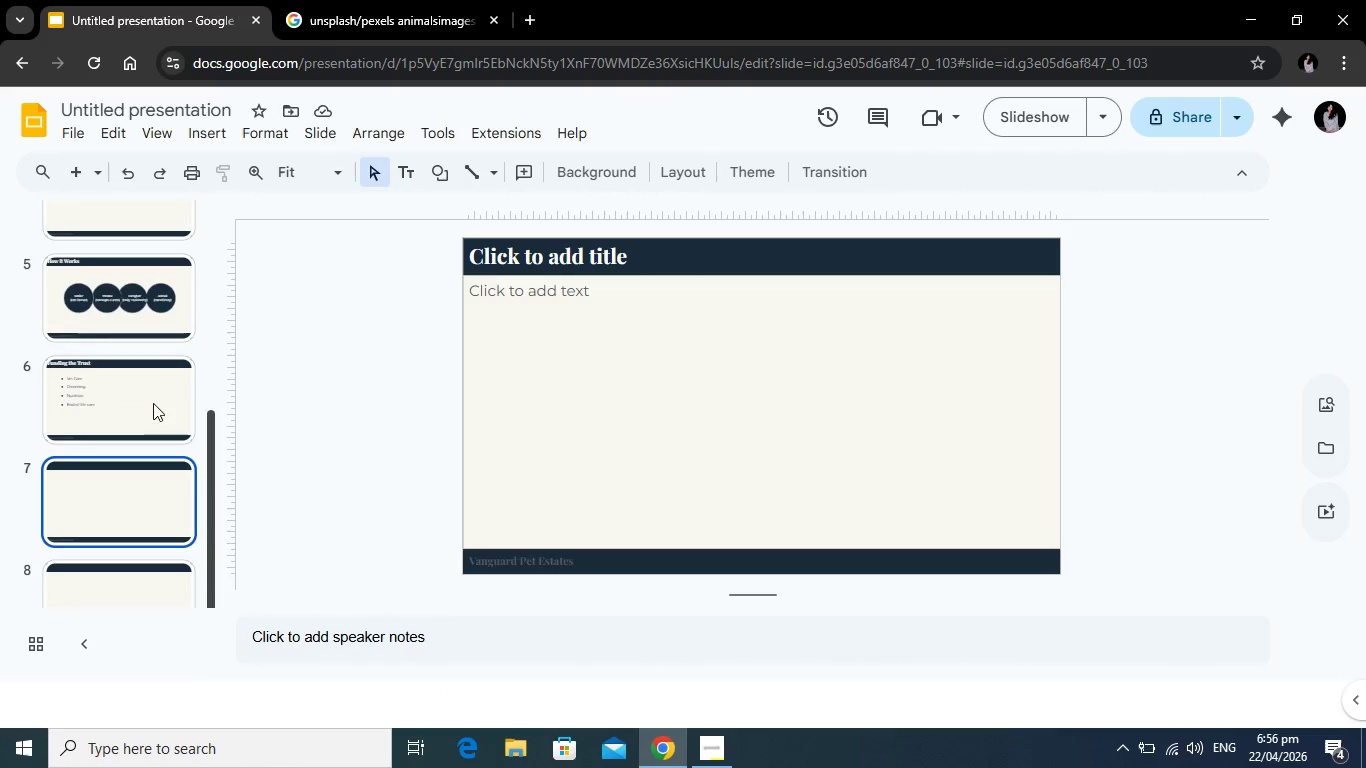 
wait(6.42)
 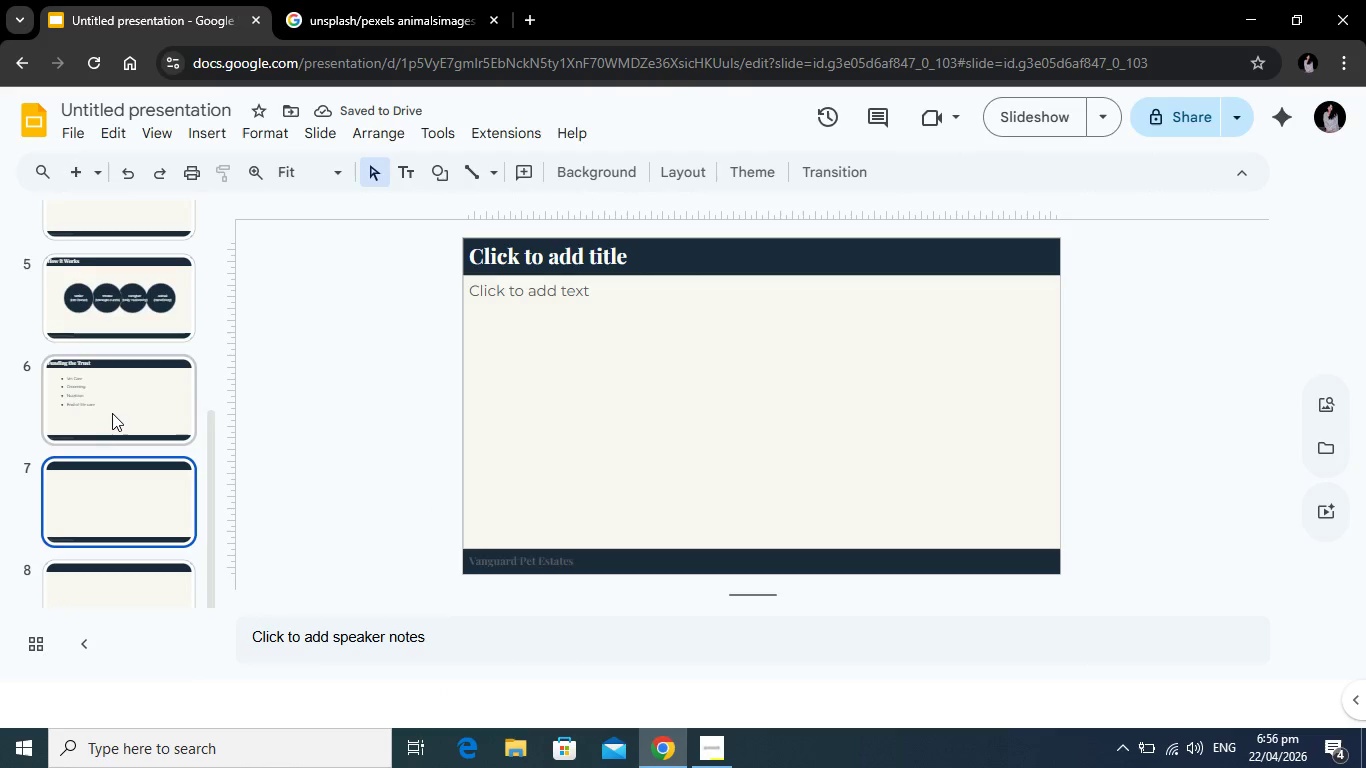 
left_click([352, 0])
 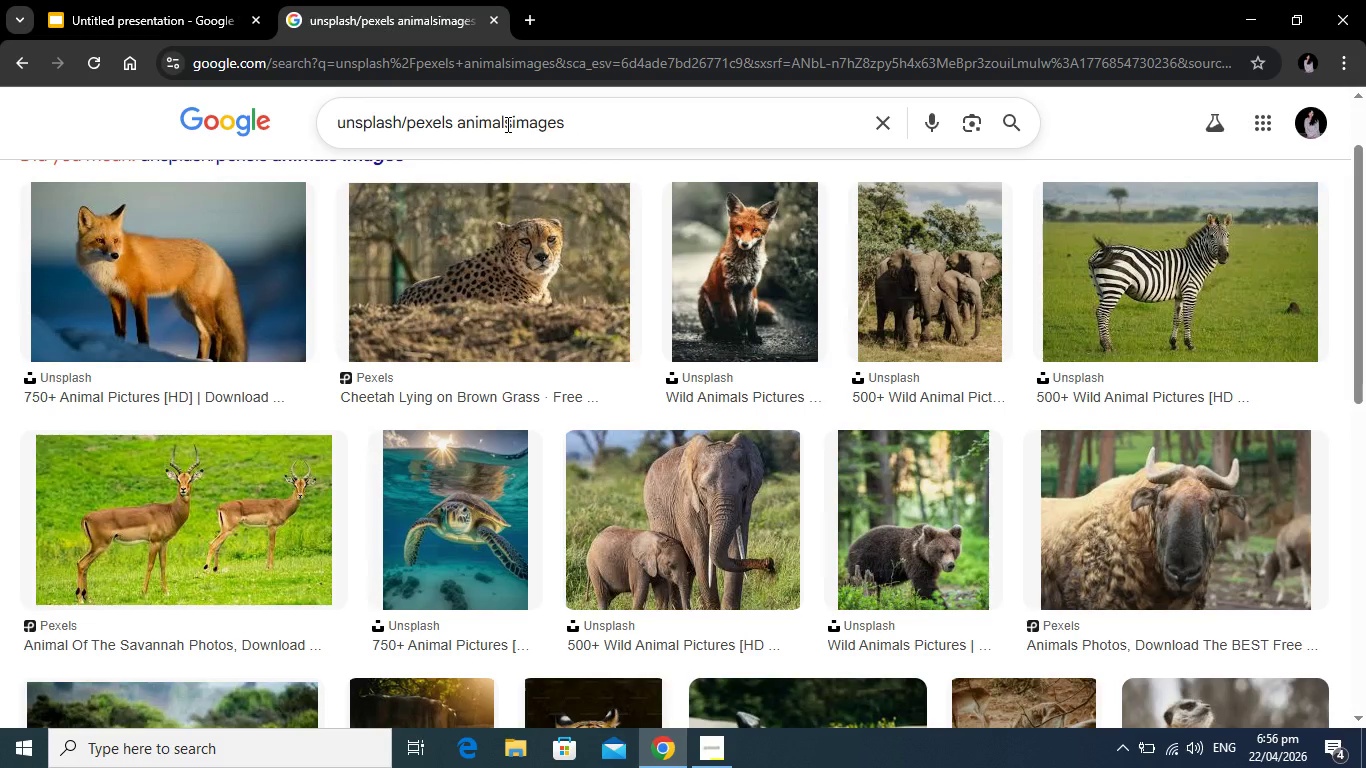 
left_click([513, 124])
 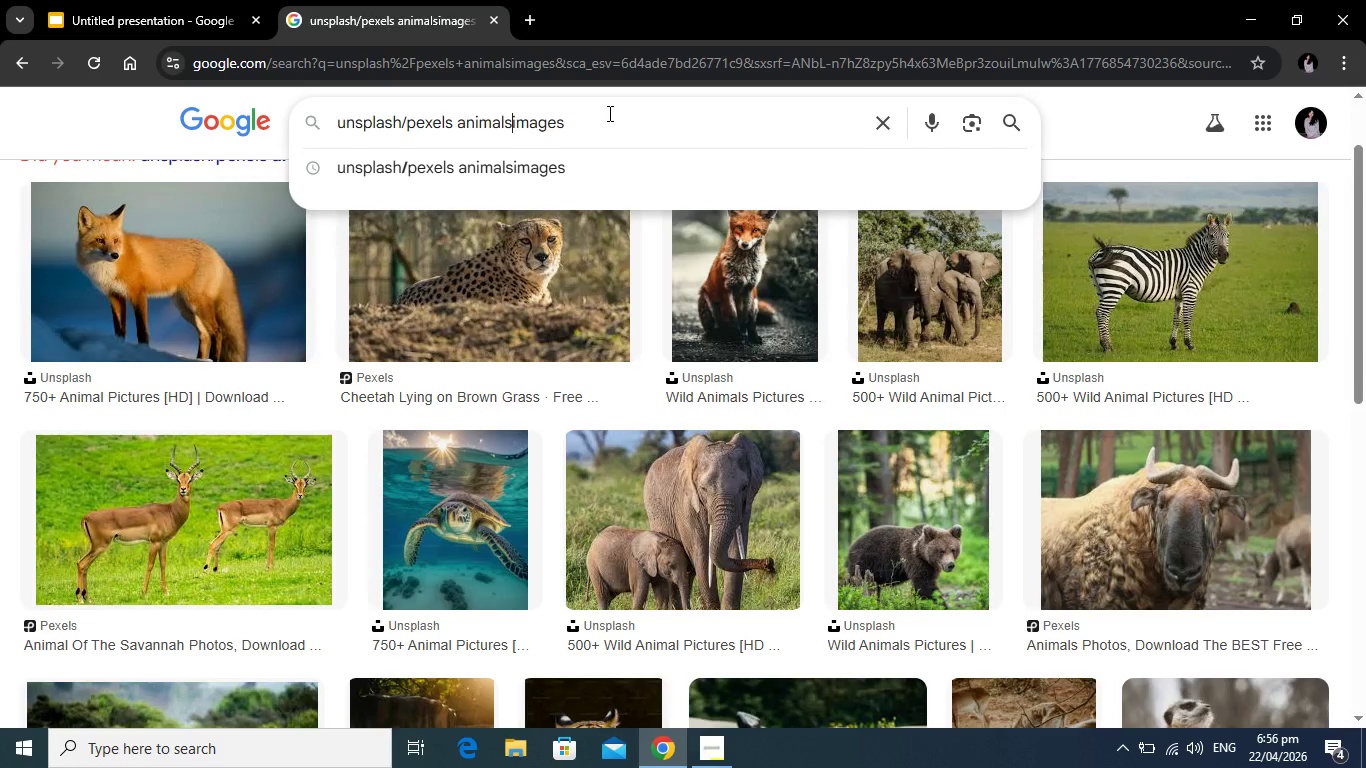 
key(Space)
 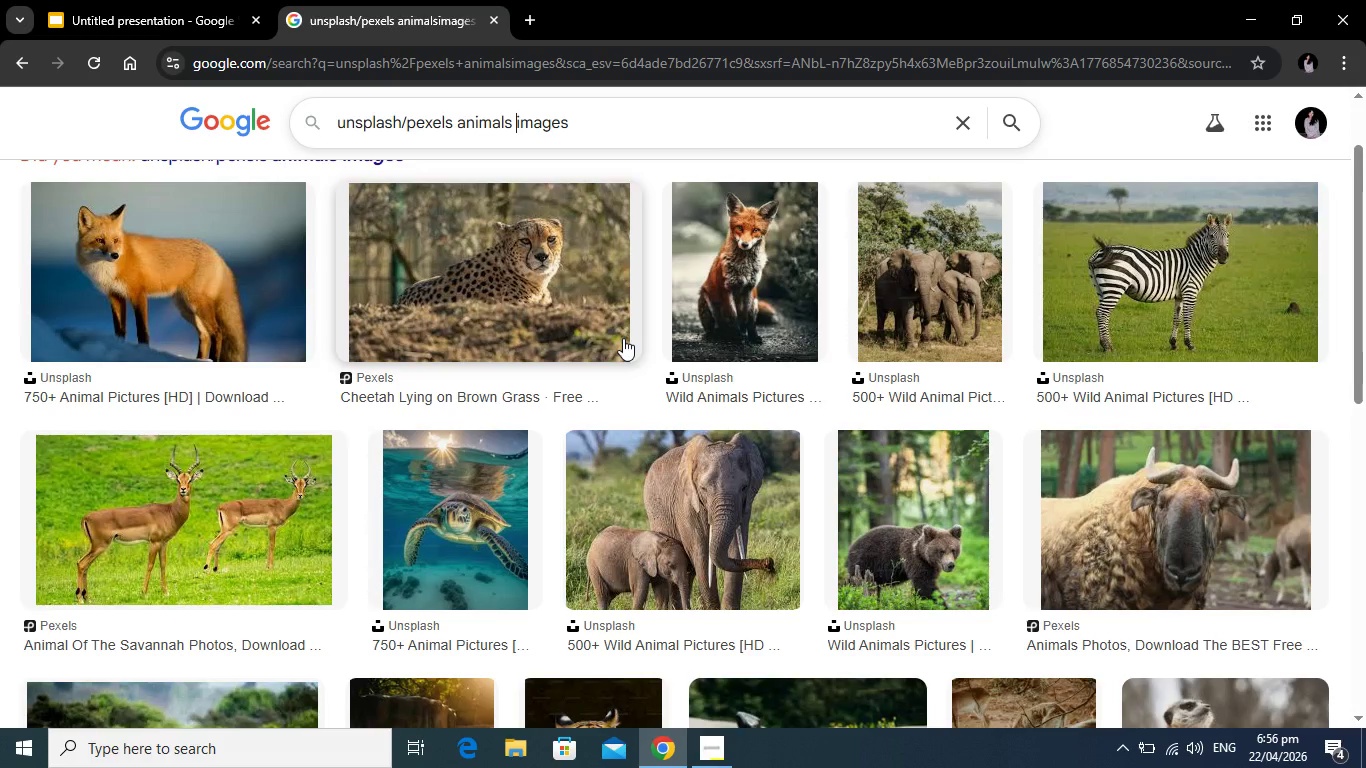 
scroll: coordinate [621, 334], scroll_direction: down, amount: 6.0
 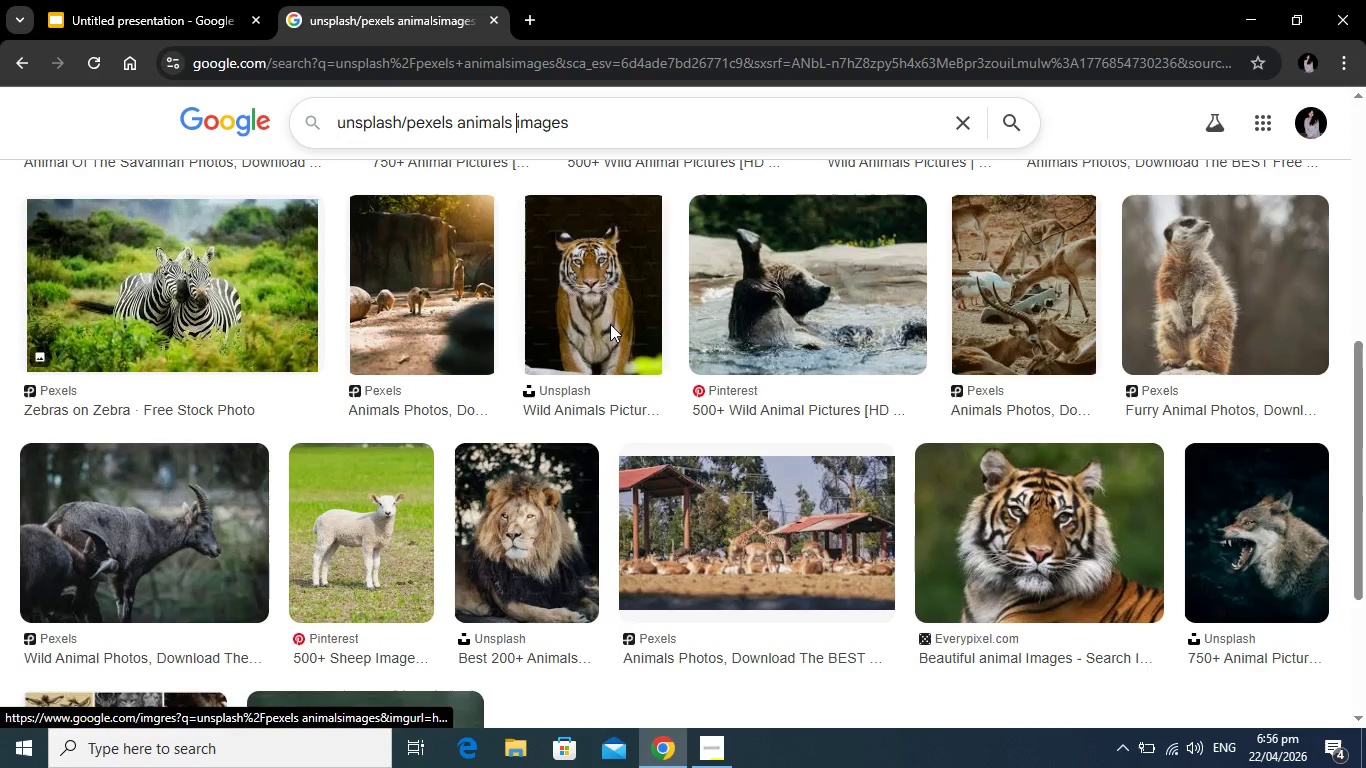 
scroll: coordinate [607, 324], scroll_direction: up, amount: 10.0
 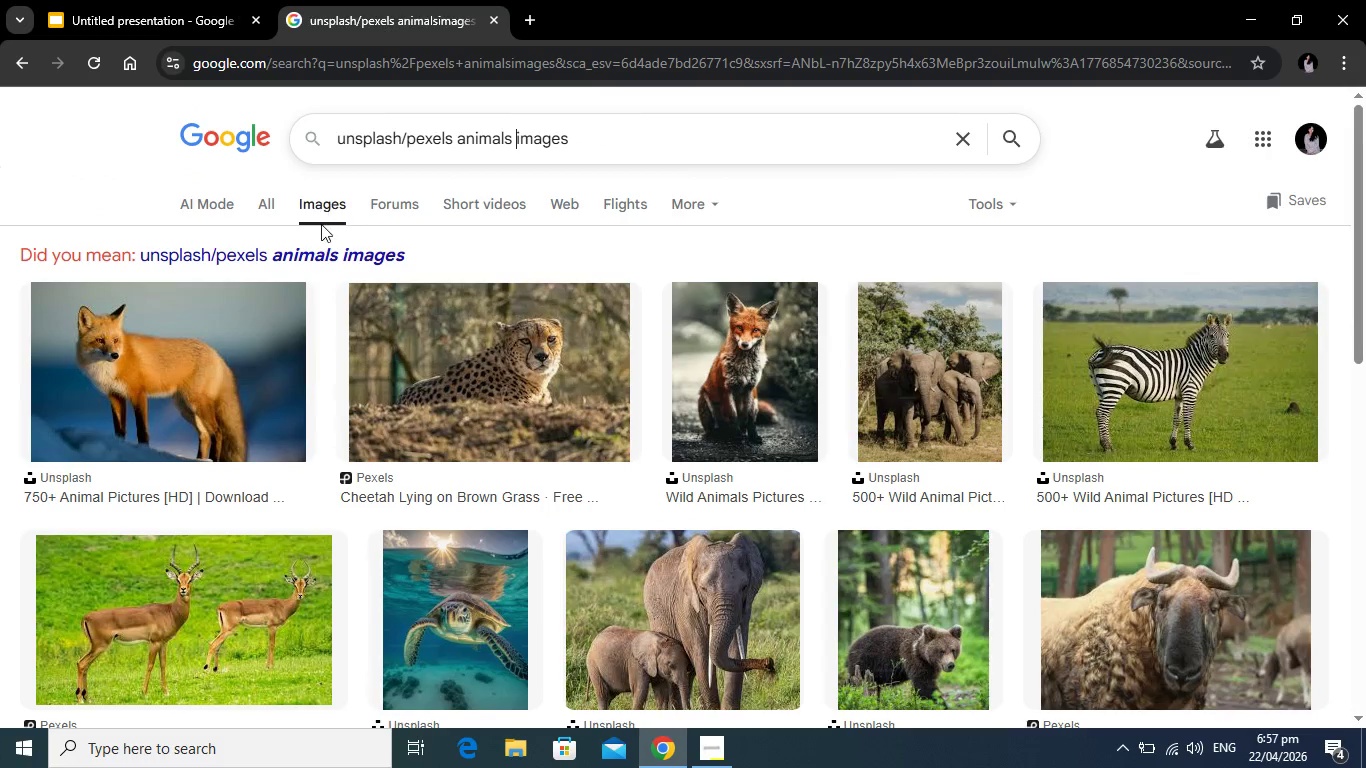 
left_click([300, 259])
 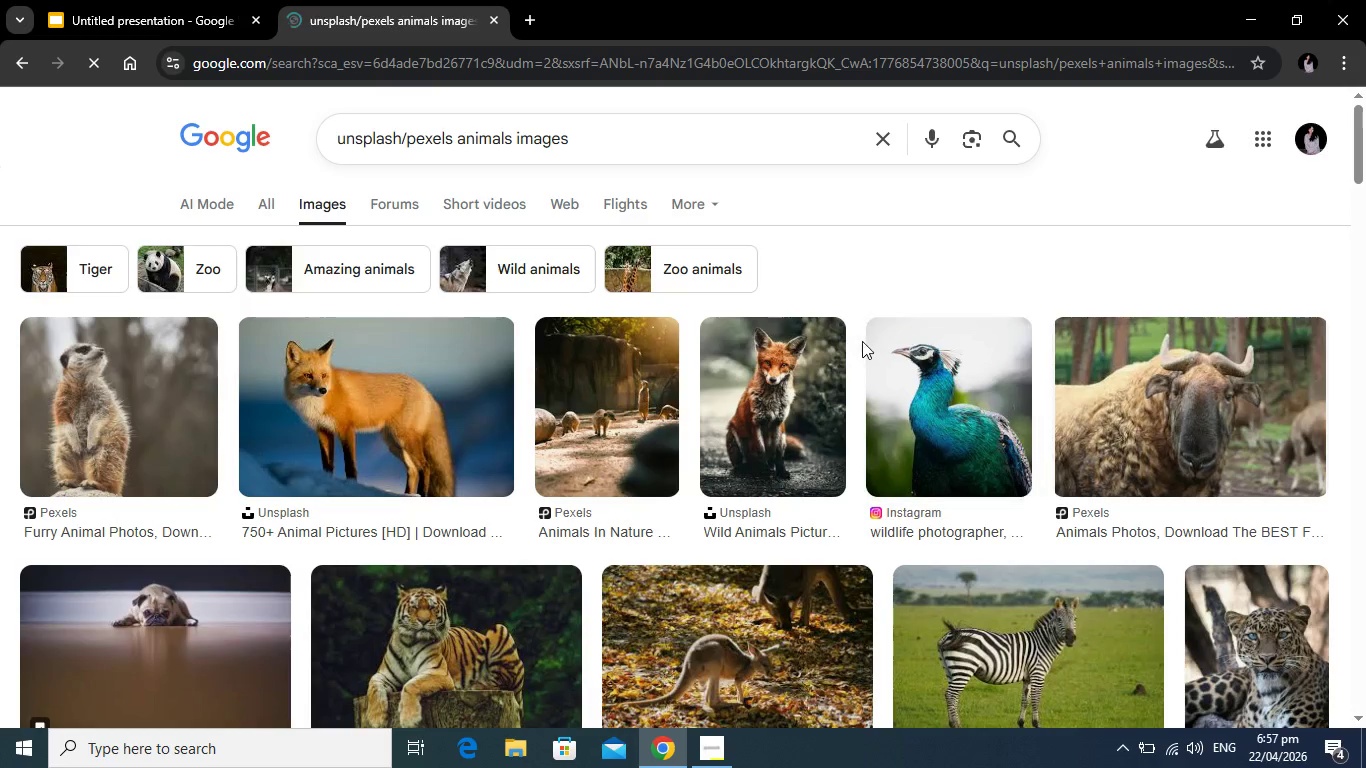 
wait(7.95)
 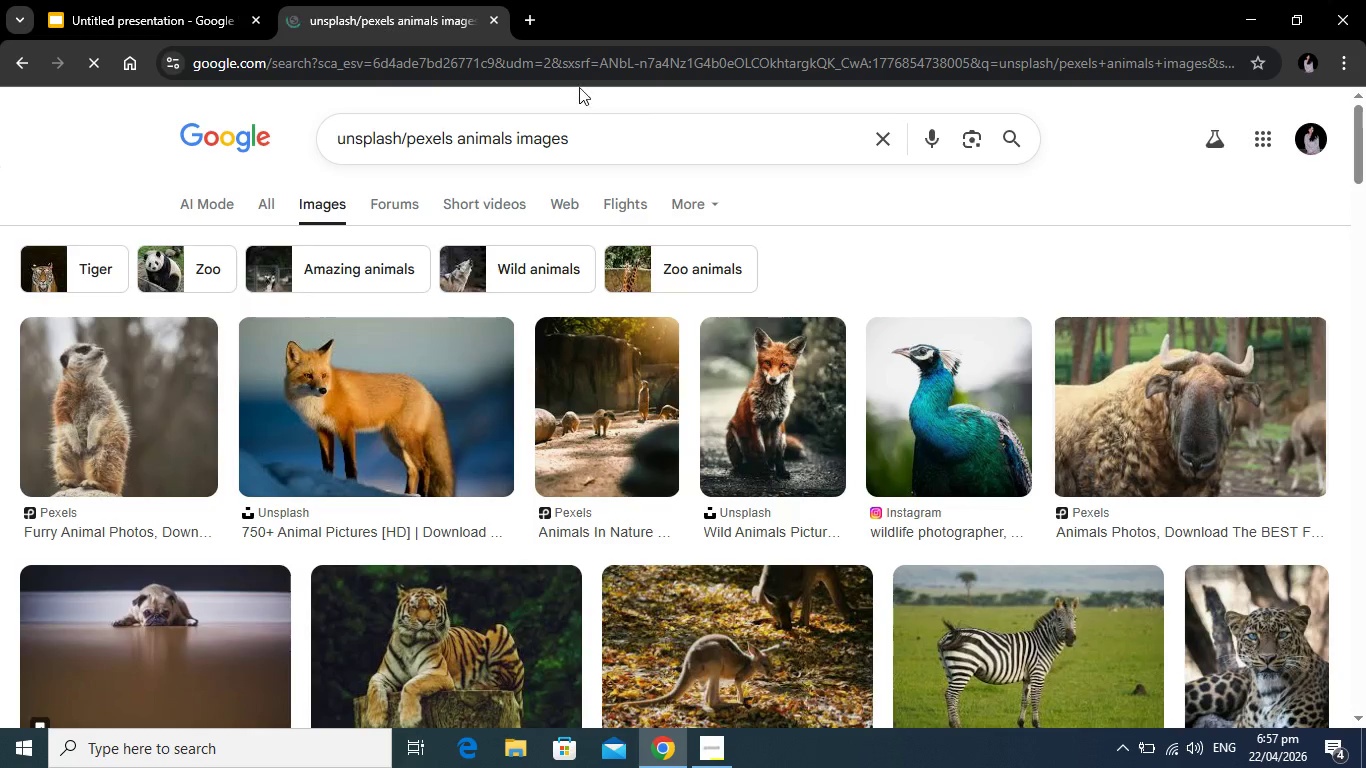 
left_click([131, 9])
 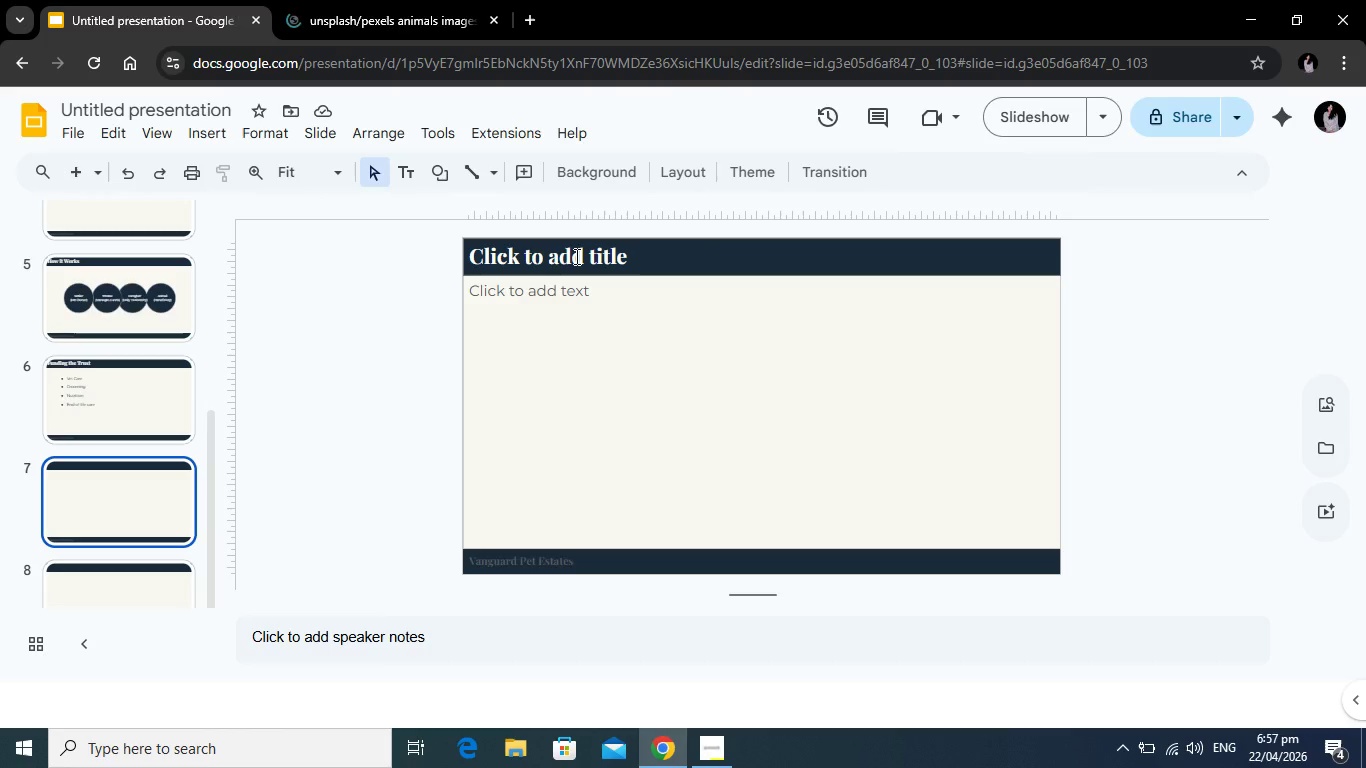 
left_click([575, 256])
 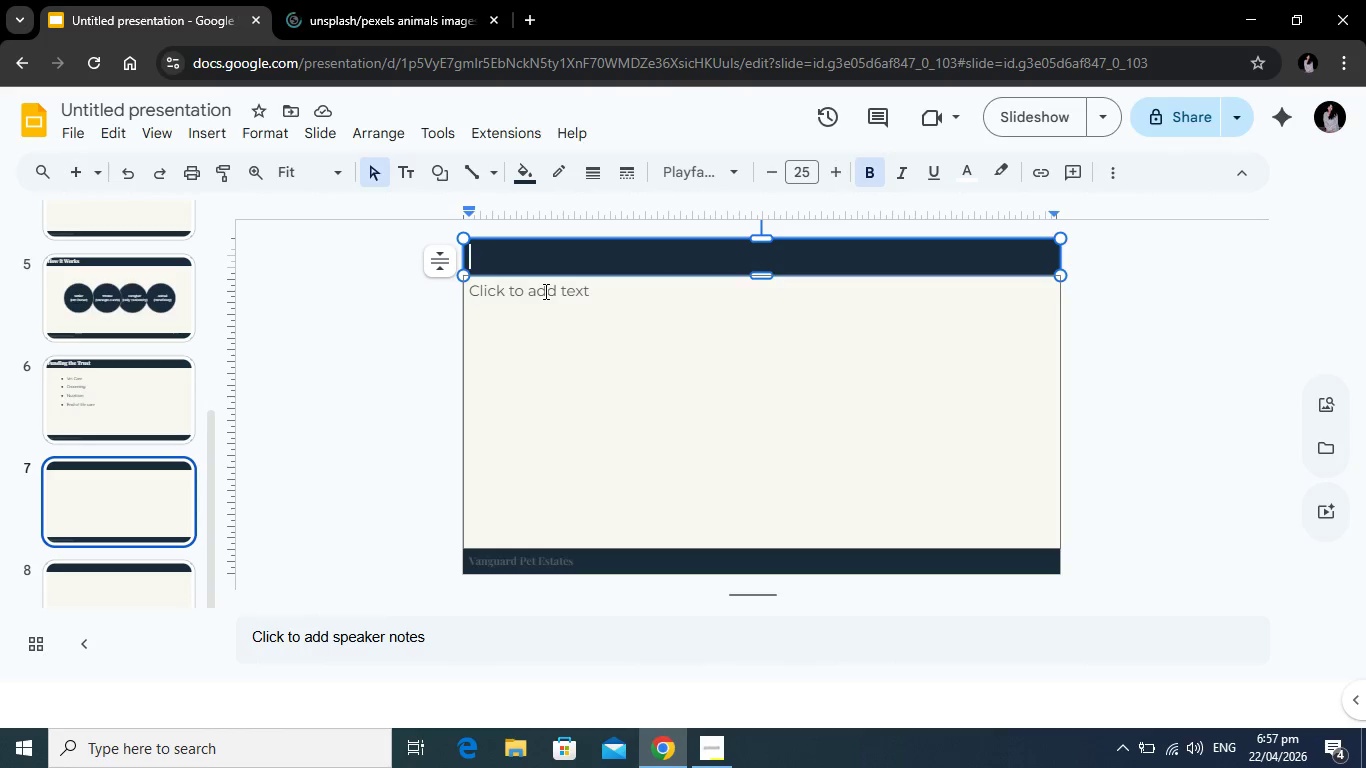 
type(Funding Considerations)
 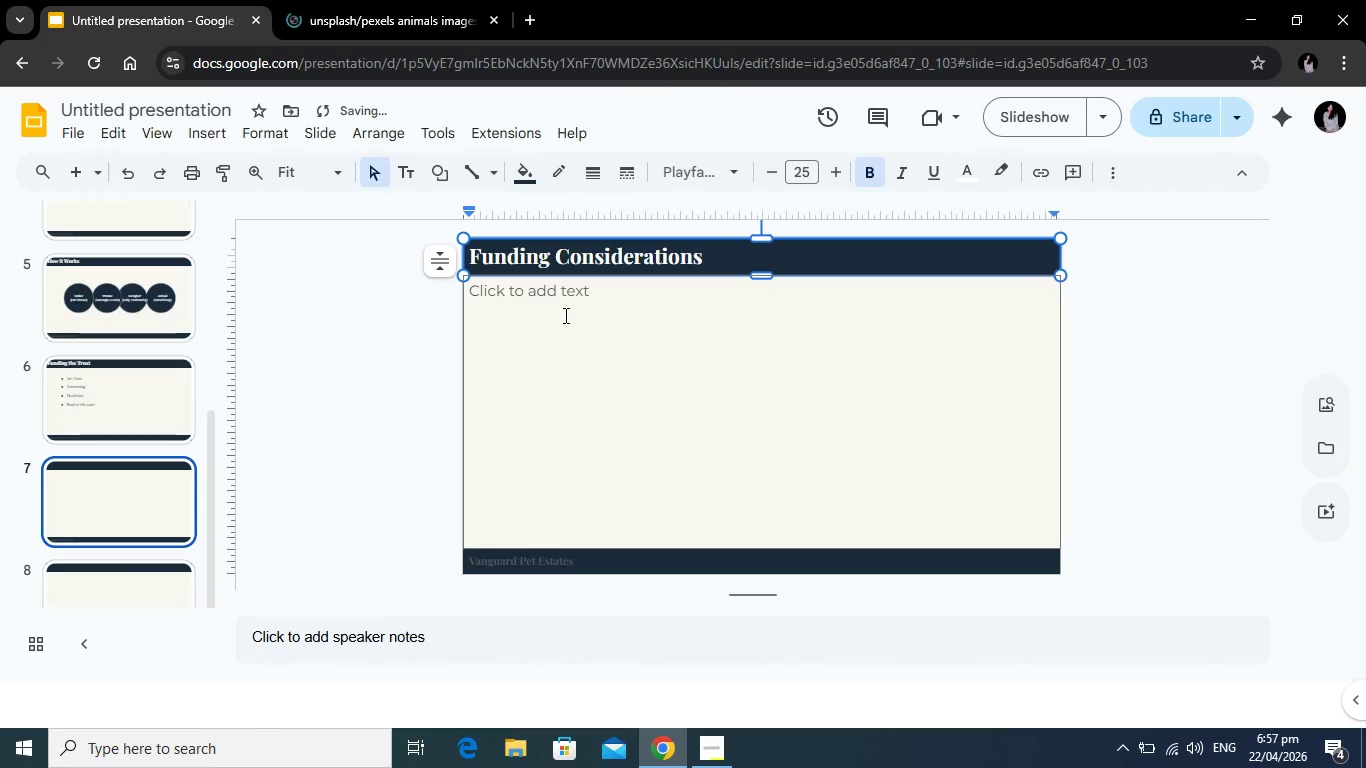 
left_click([568, 310])
 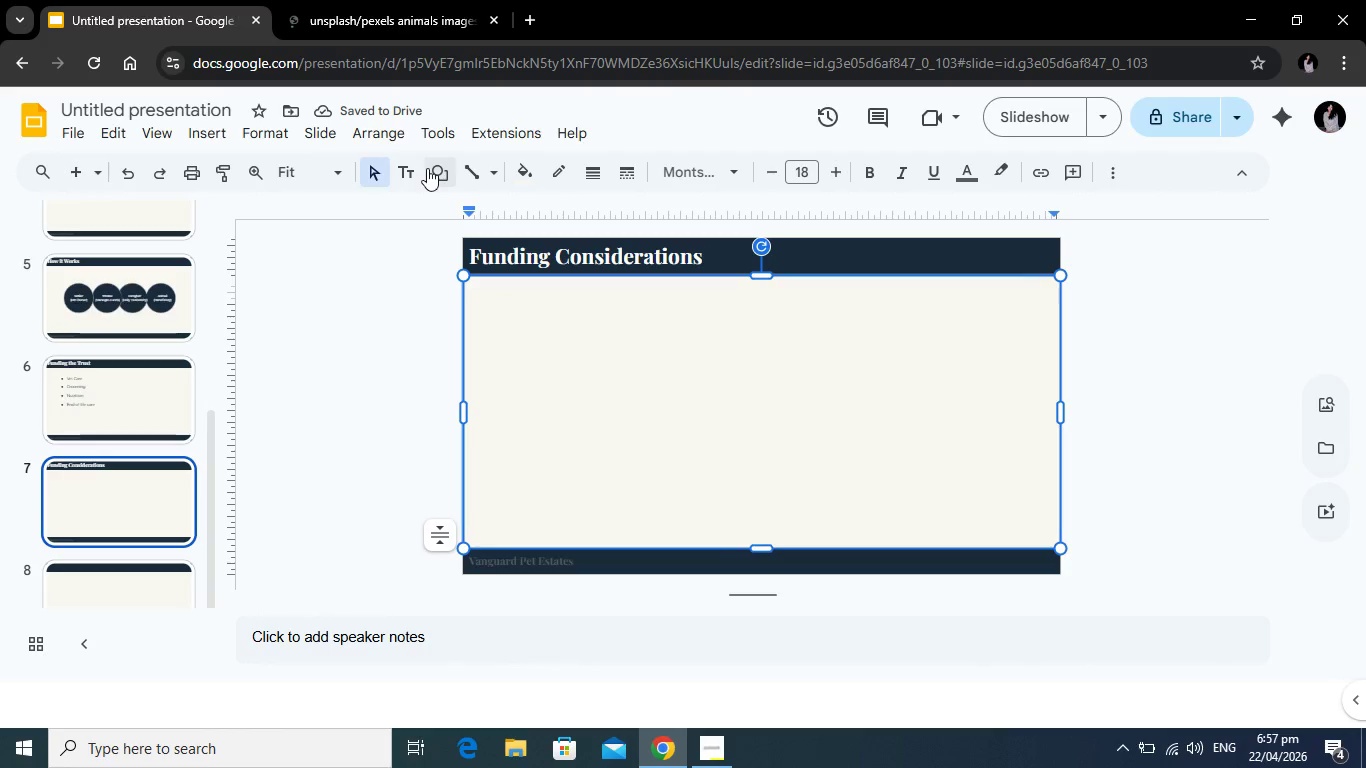 
left_click([415, 172])
 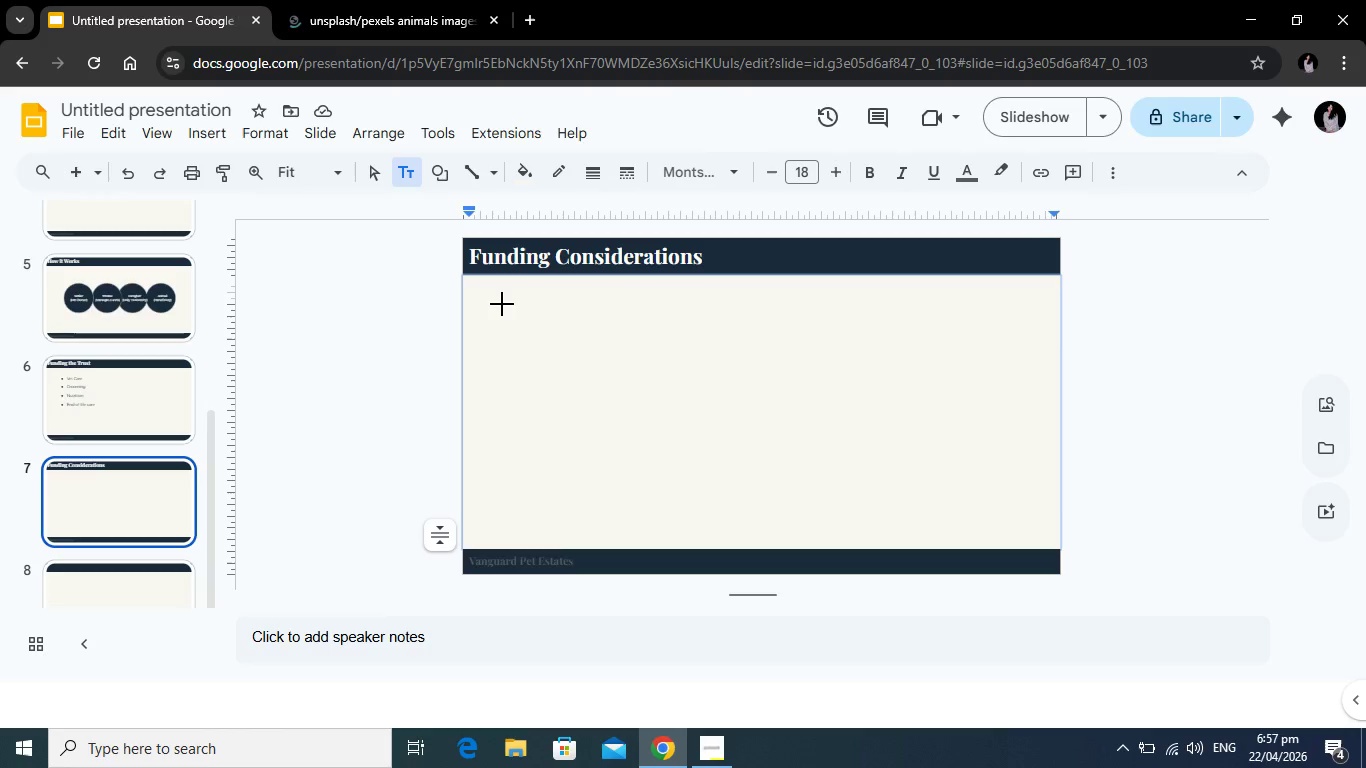 
left_click_drag(start_coordinate=[502, 304], to_coordinate=[746, 501])
 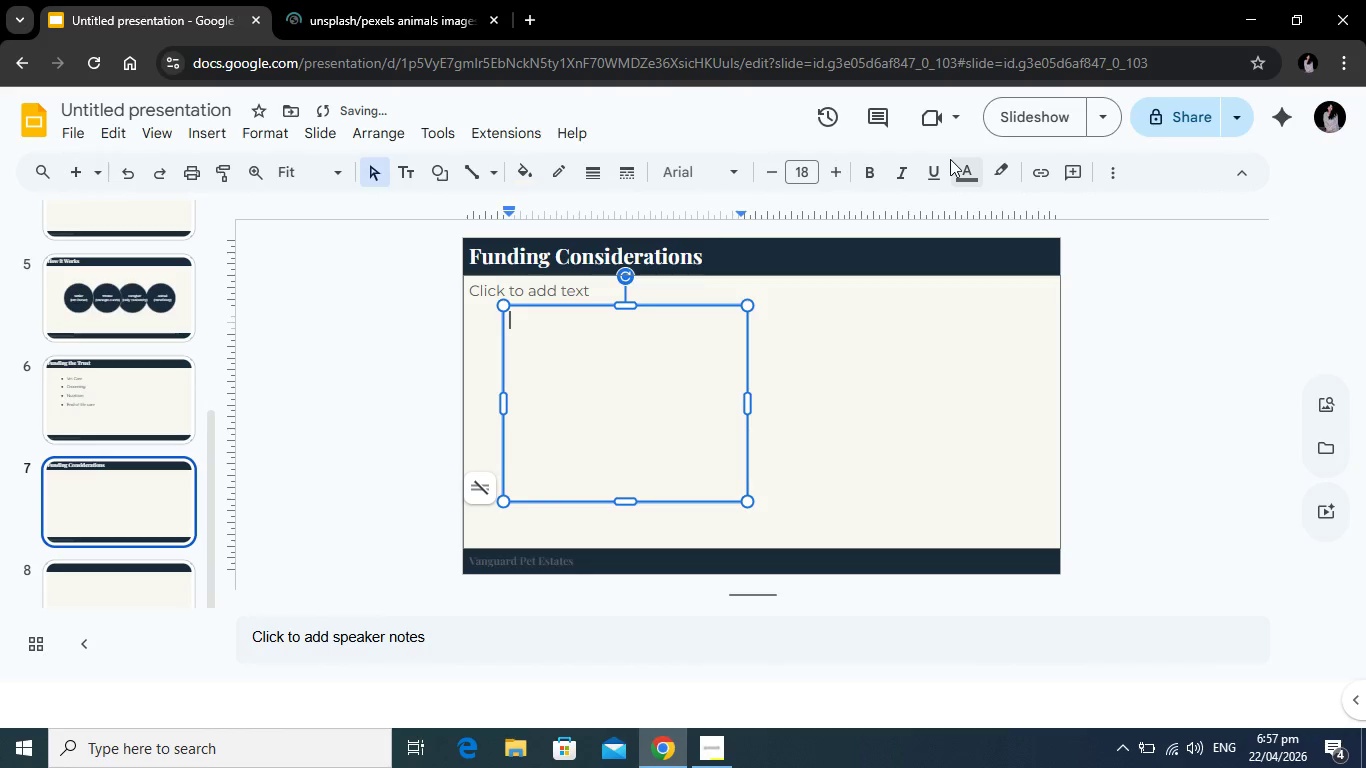 
left_click([956, 164])
 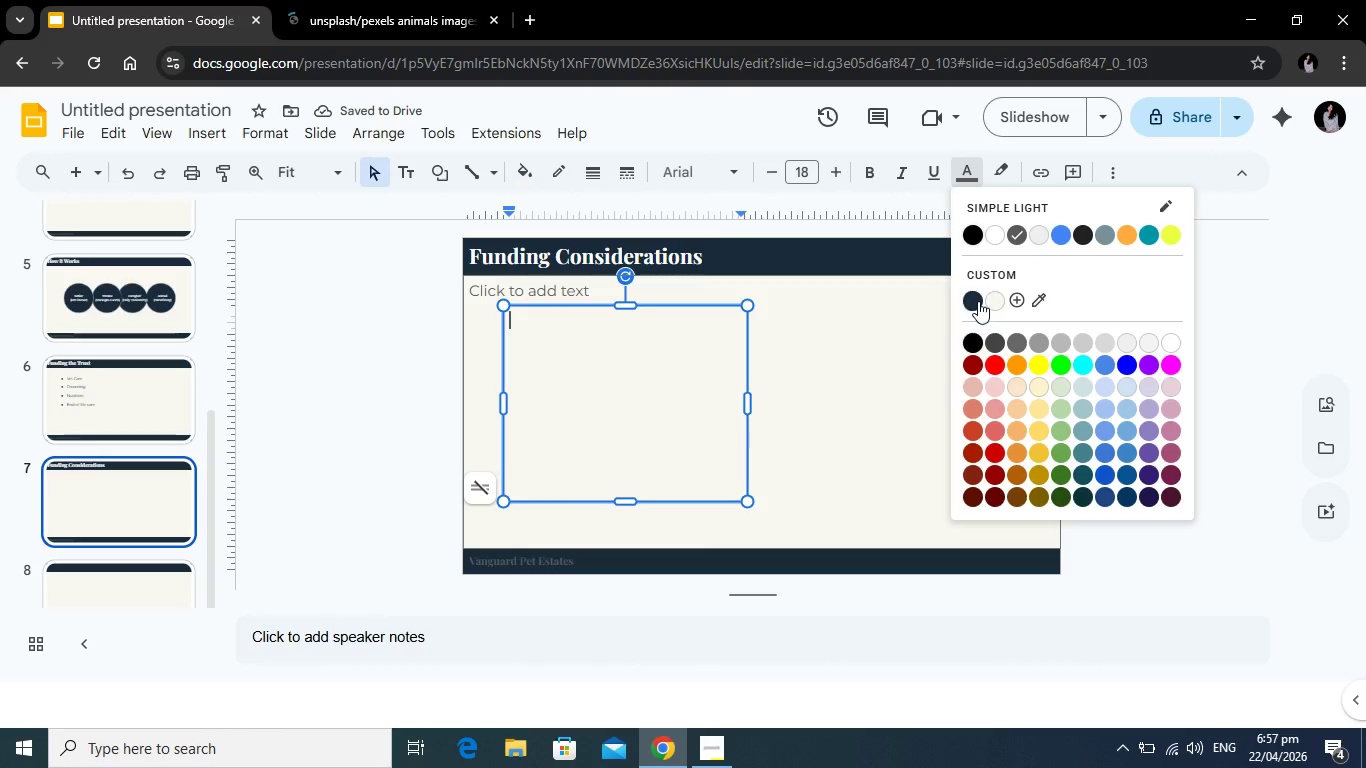 
left_click([976, 301])
 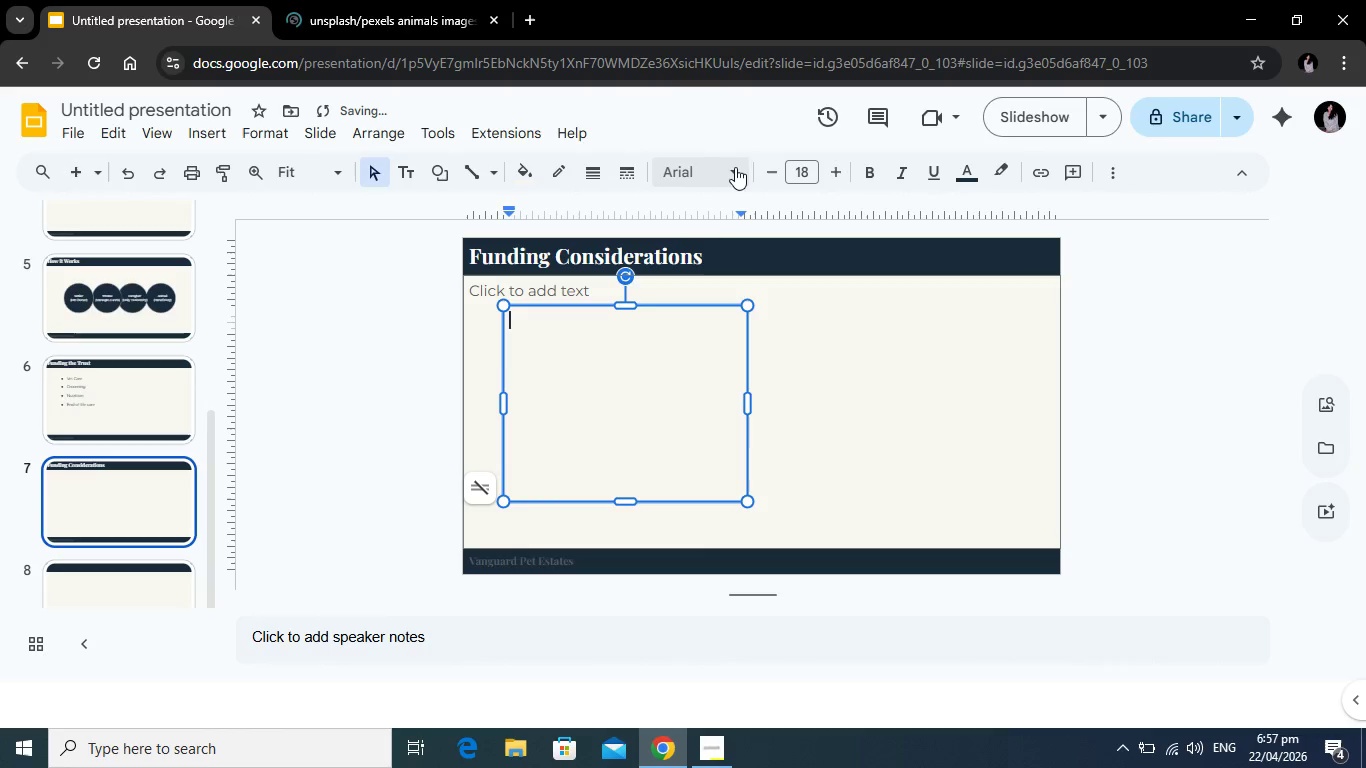 
left_click([735, 167])
 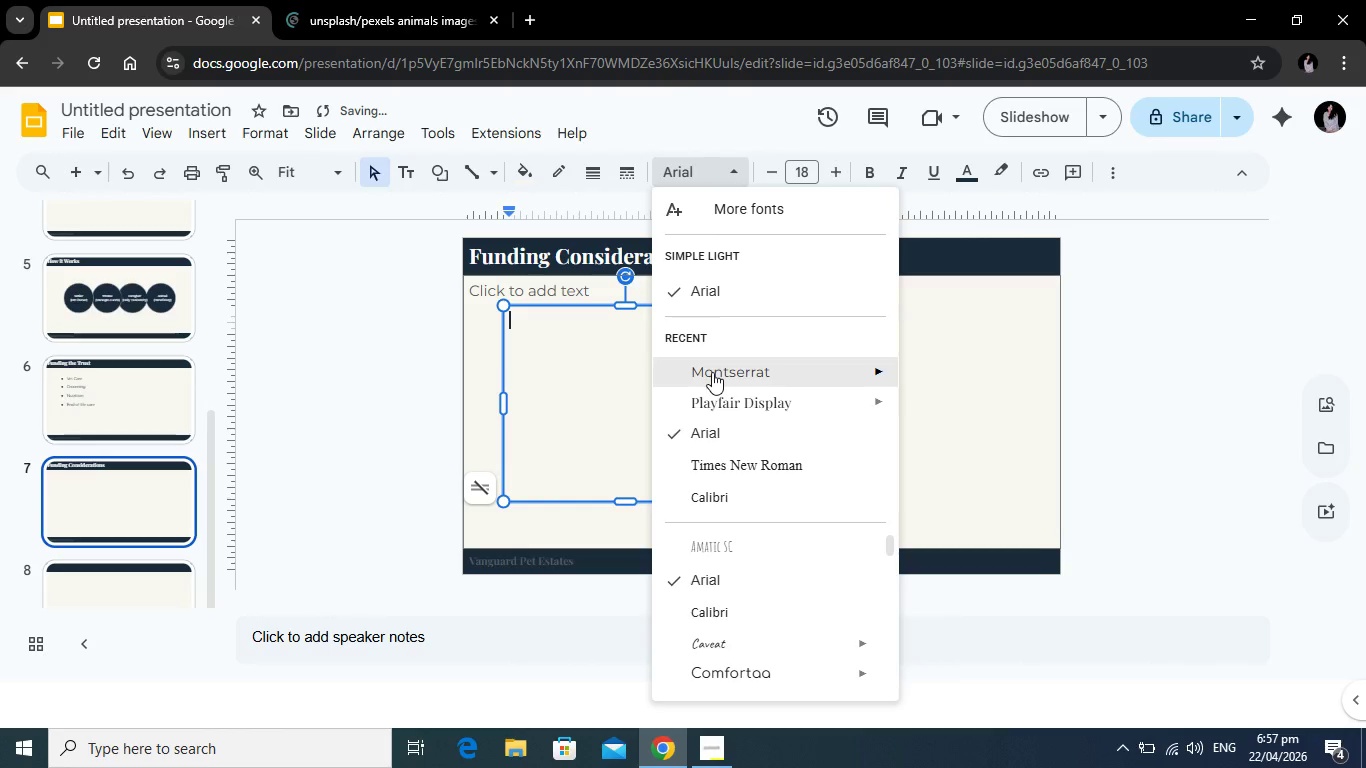 
left_click([713, 370])
 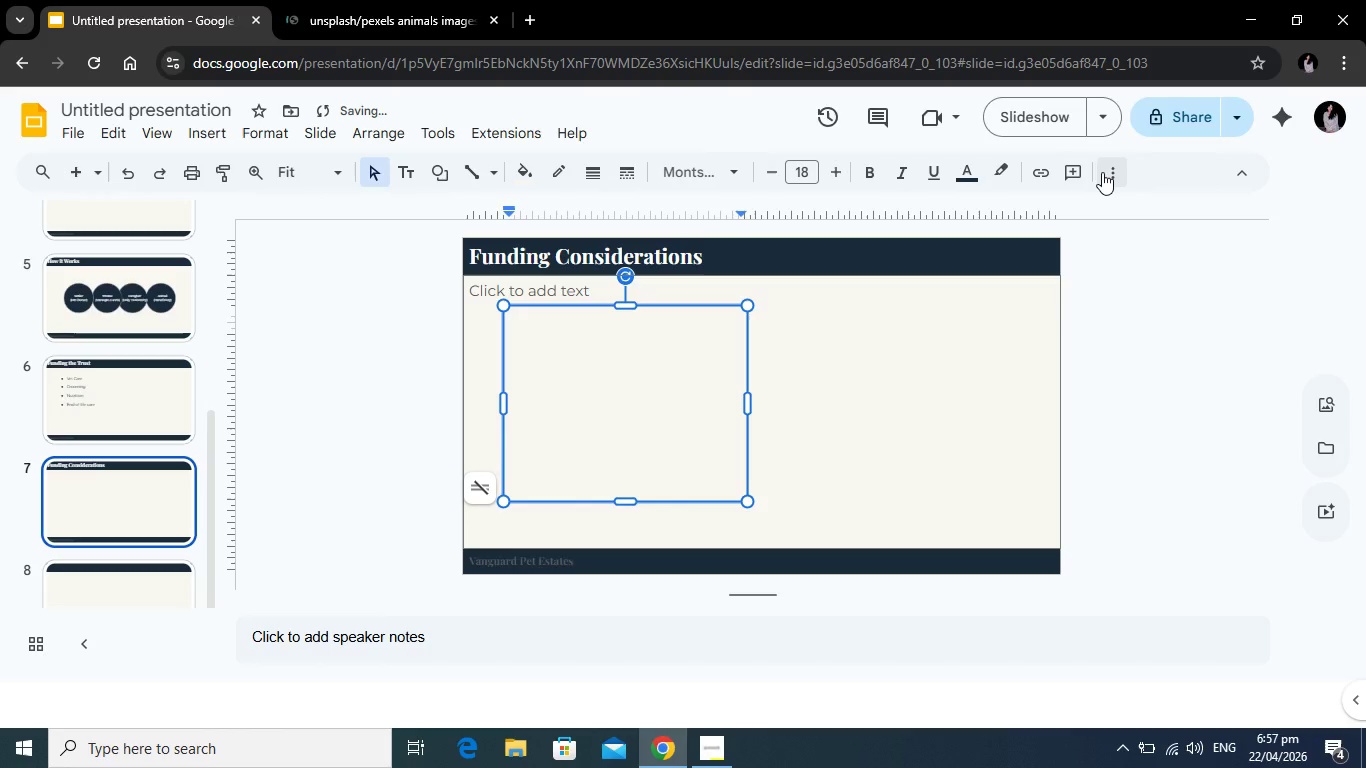 
left_click([1102, 172])
 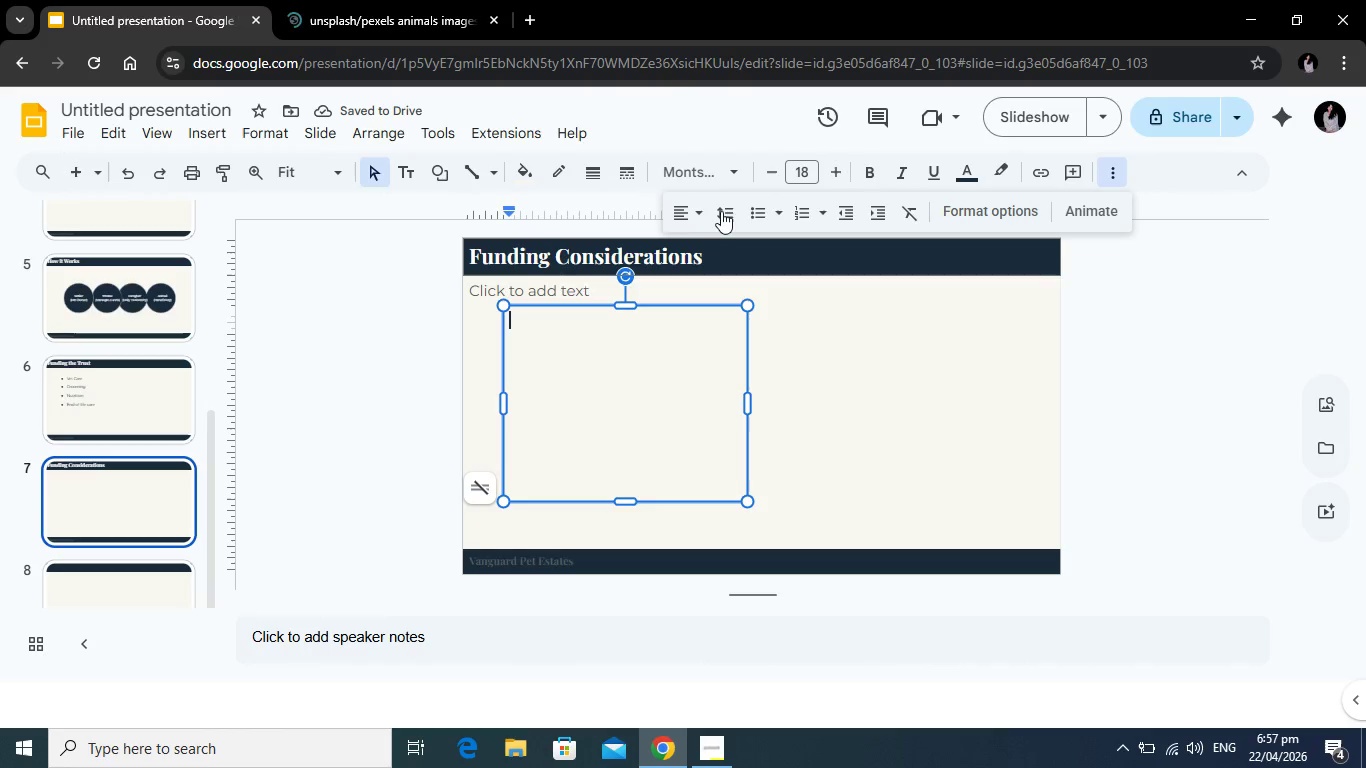 
left_click([726, 211])
 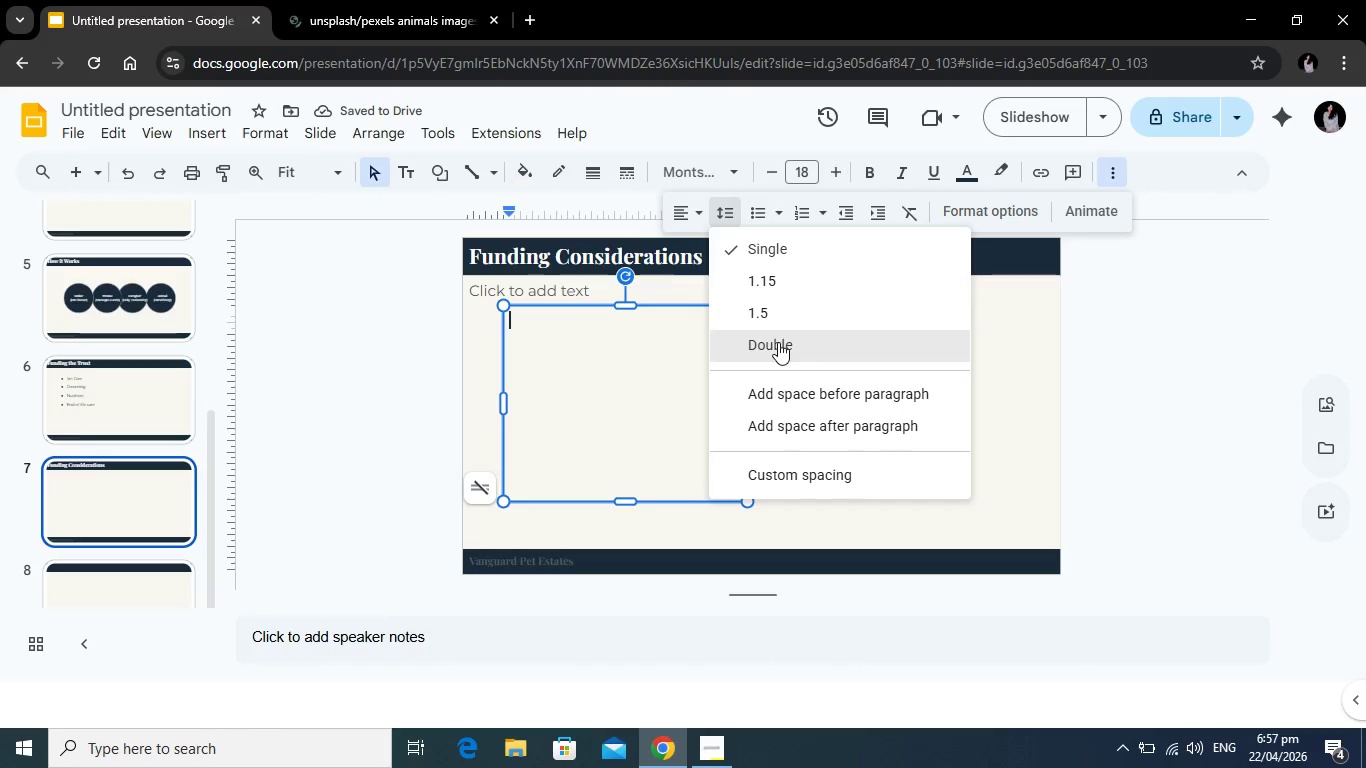 
left_click([778, 342])
 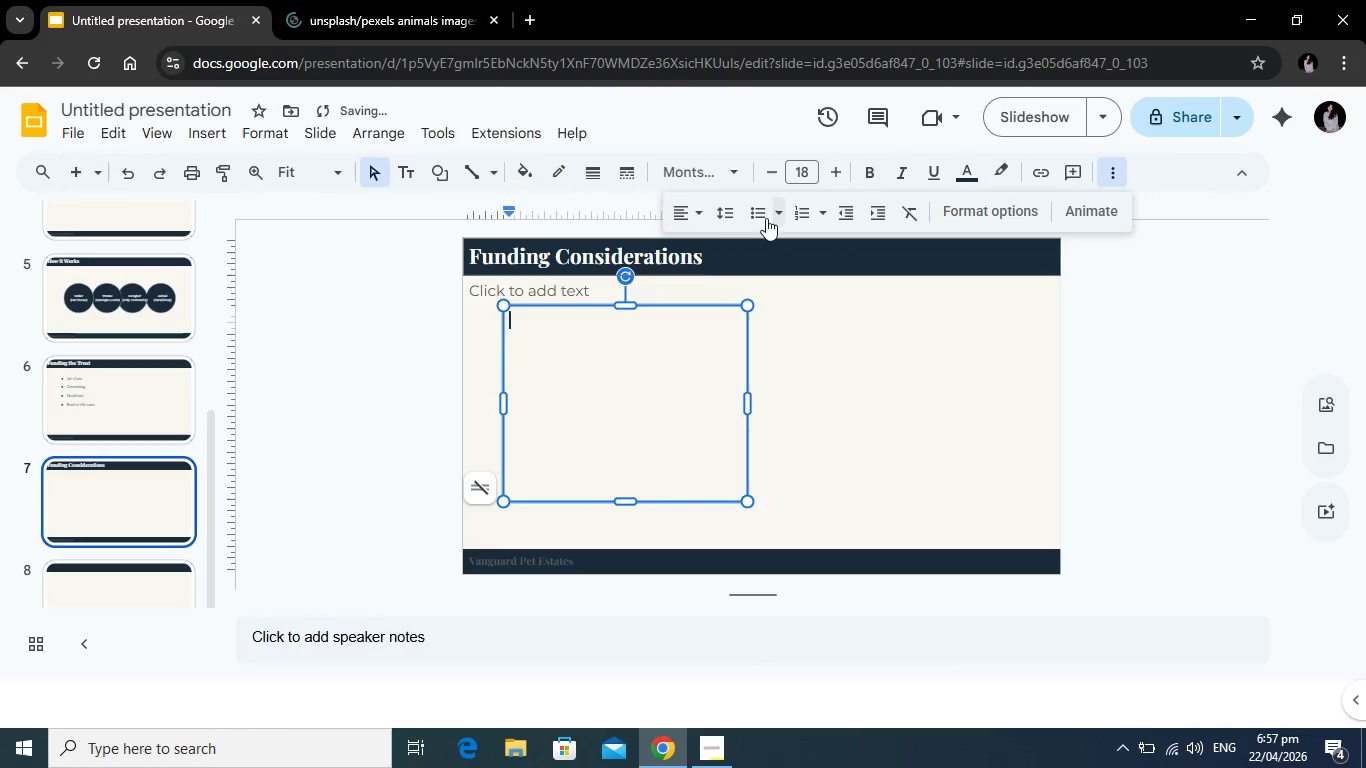 
left_click([761, 214])
 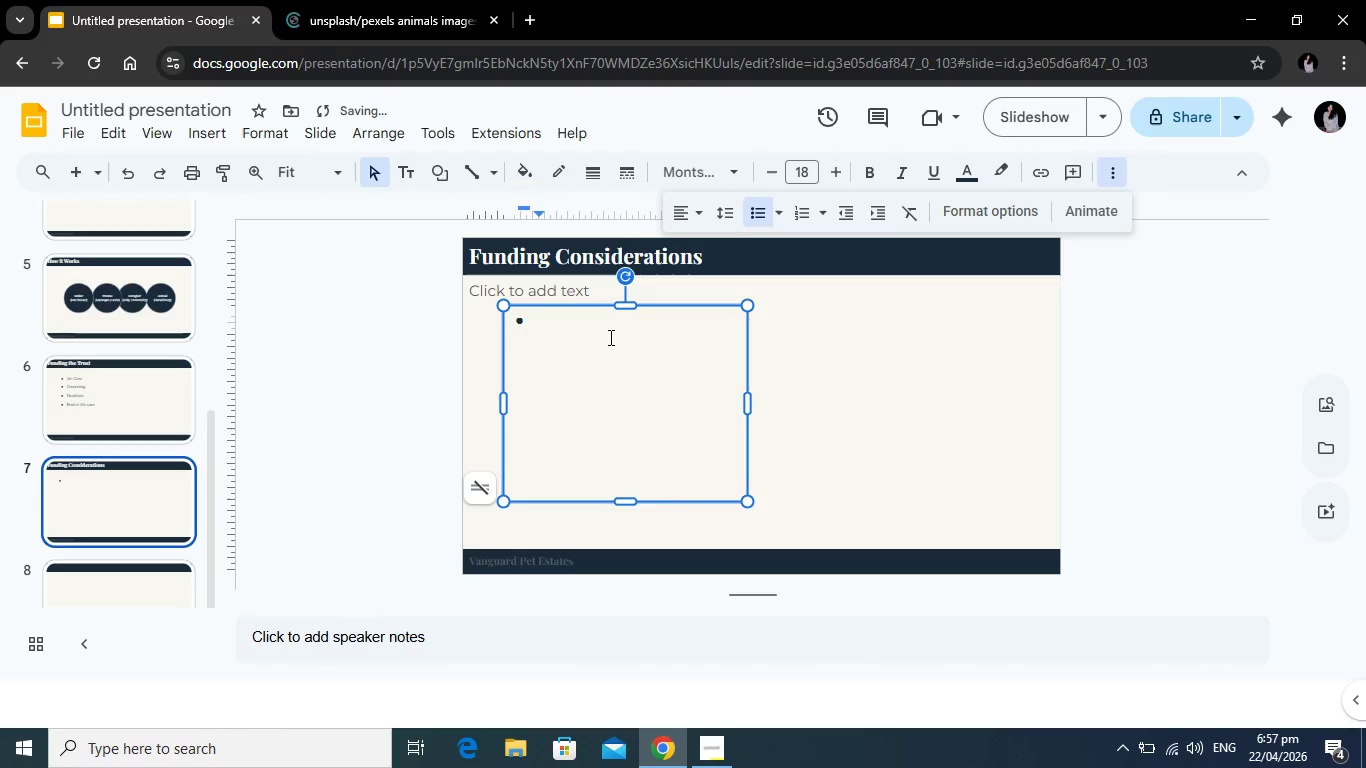 
type(Animal lifespan)
 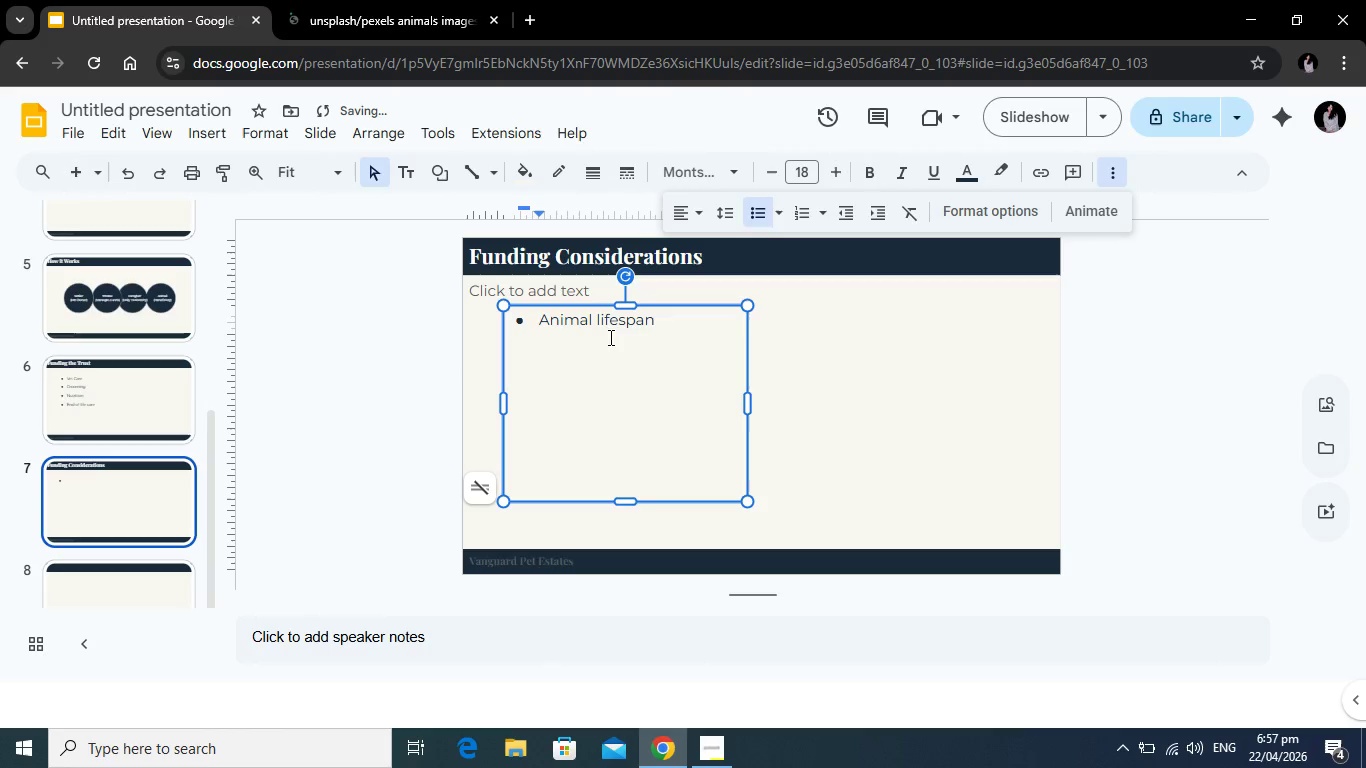 
key(Enter)
 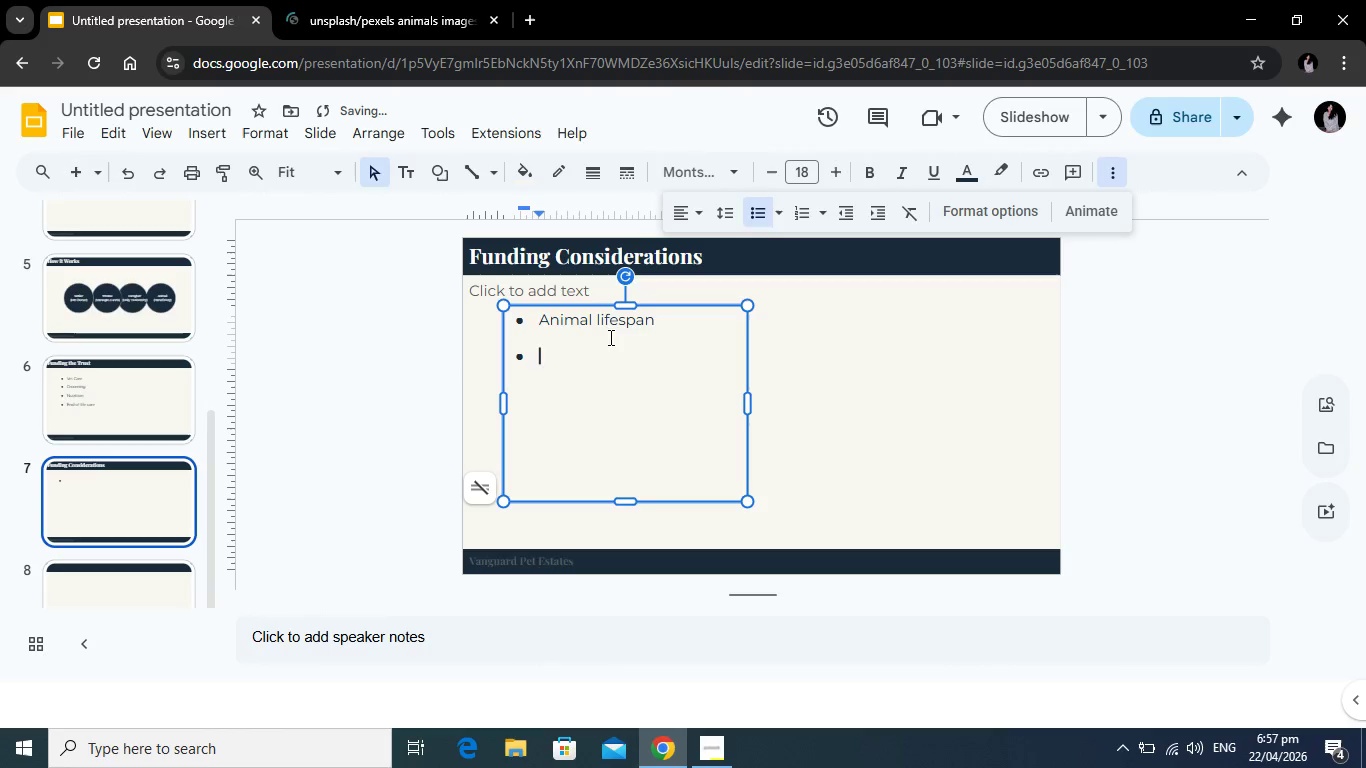 
type(Medical needs)
 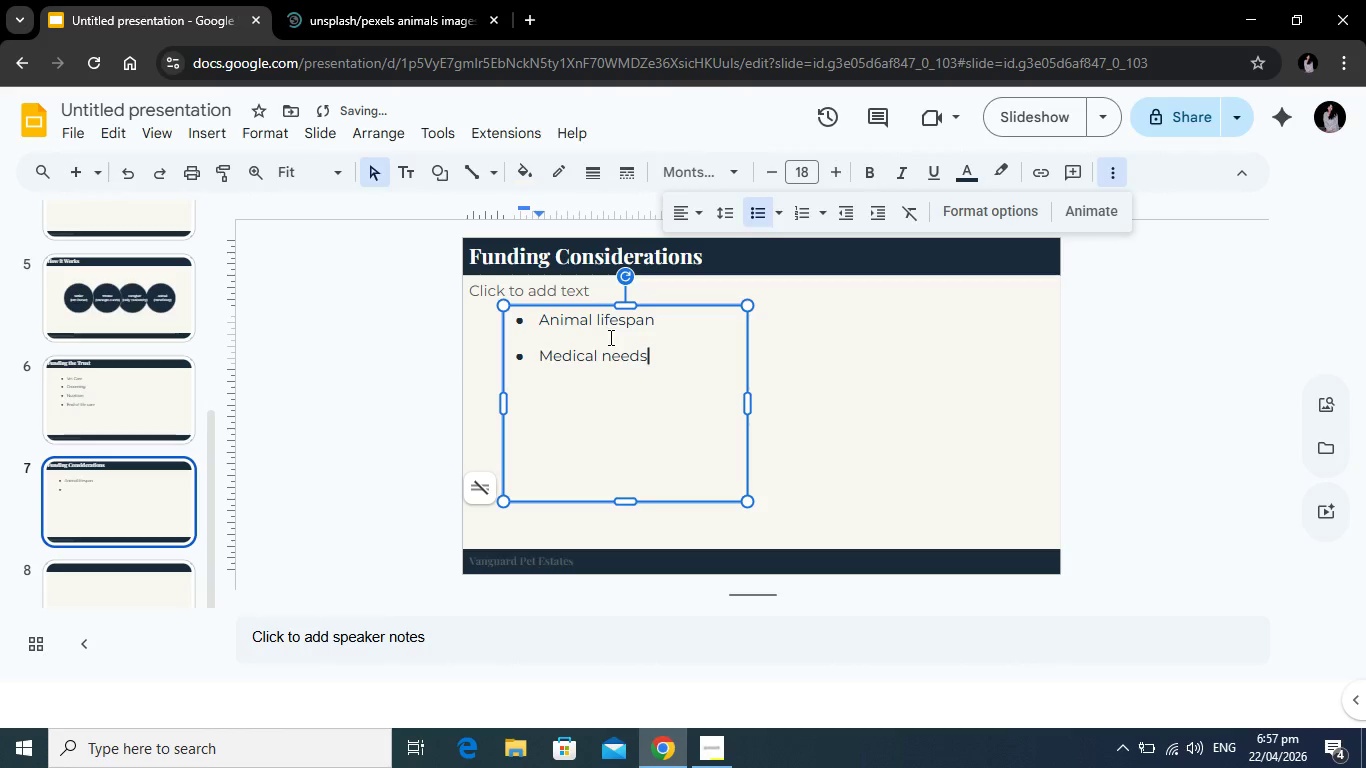 
key(Enter)
 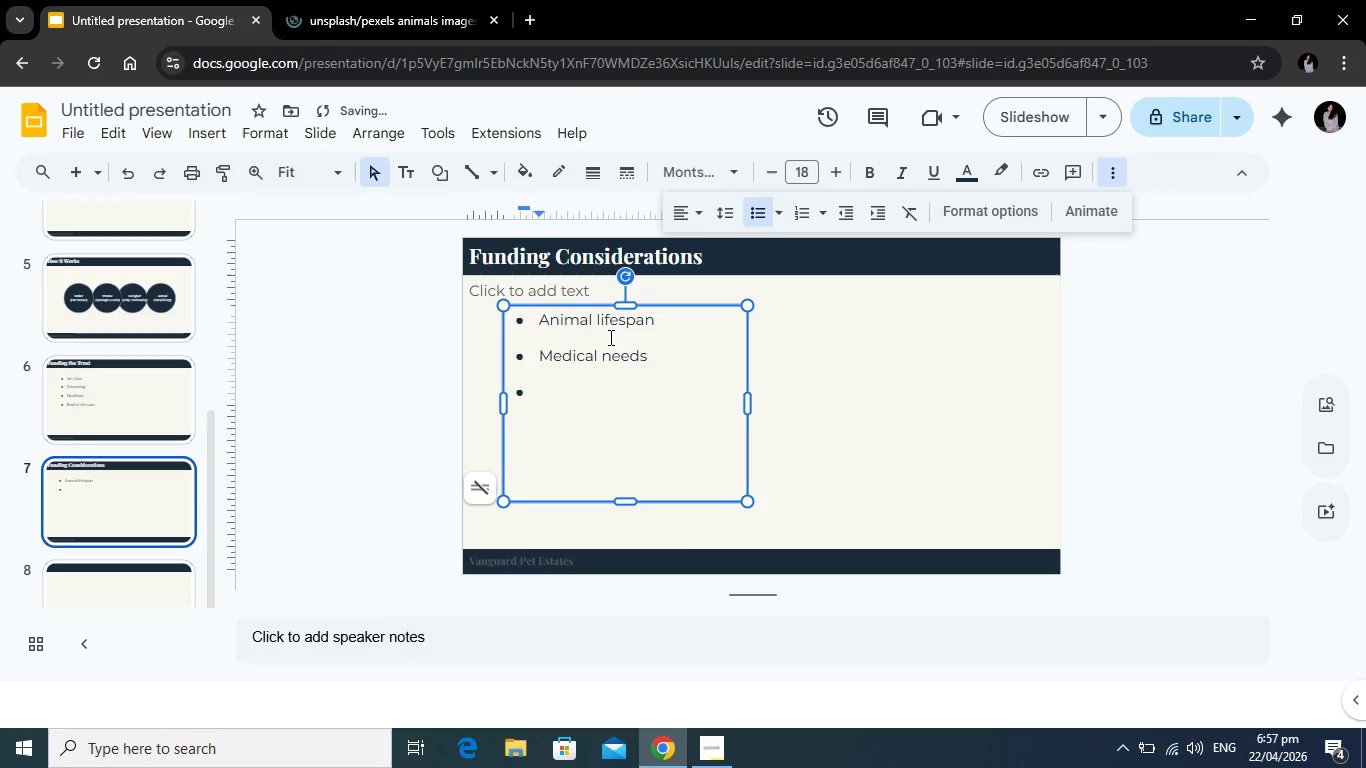 
type(Inflation factors)
 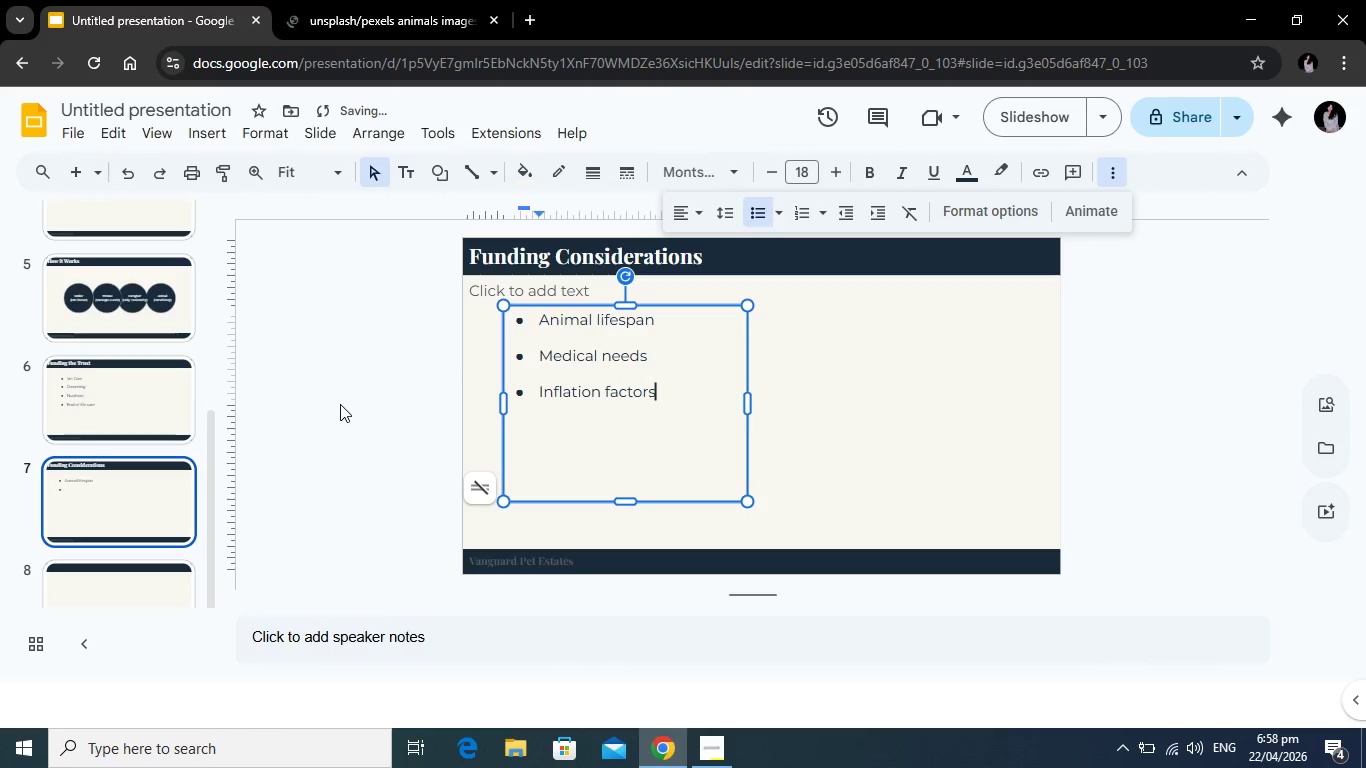 
left_click([340, 404])
 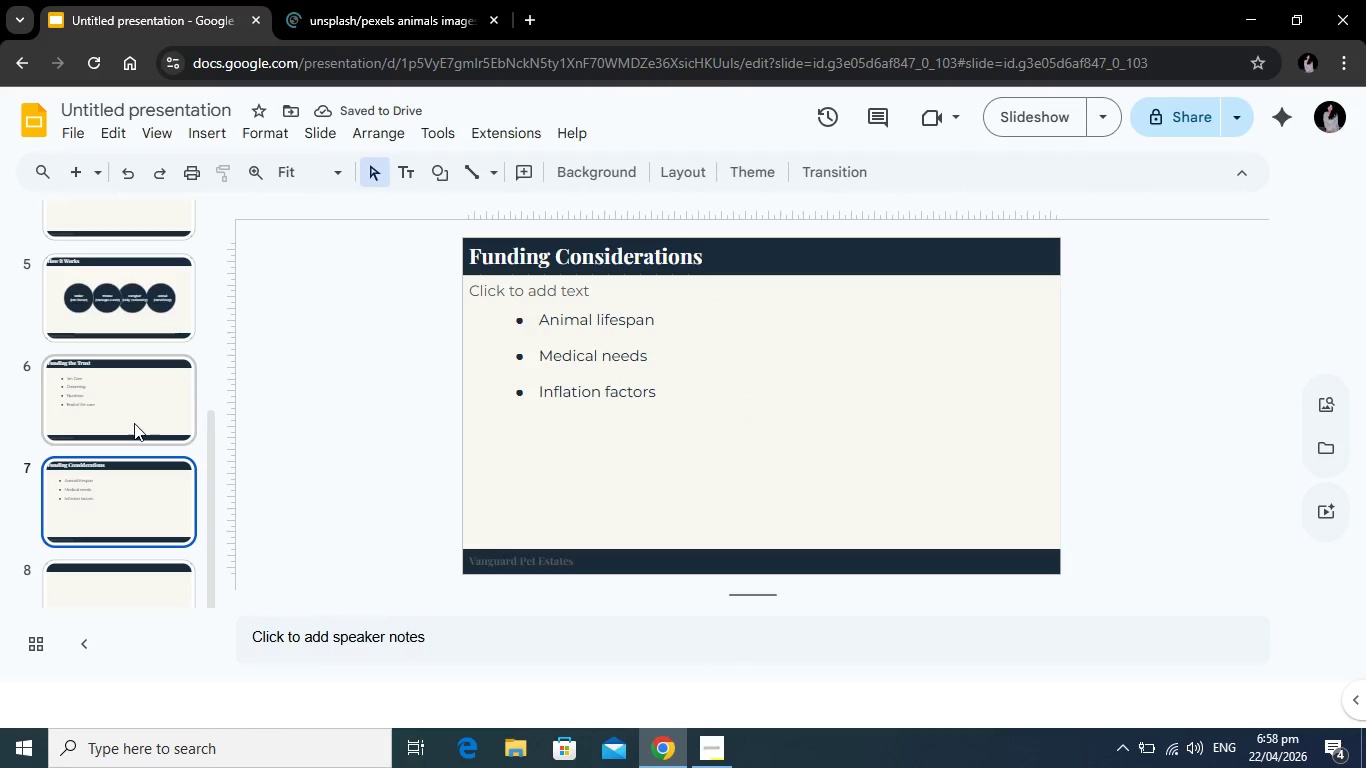 
scroll: coordinate [134, 424], scroll_direction: down, amount: 2.0
 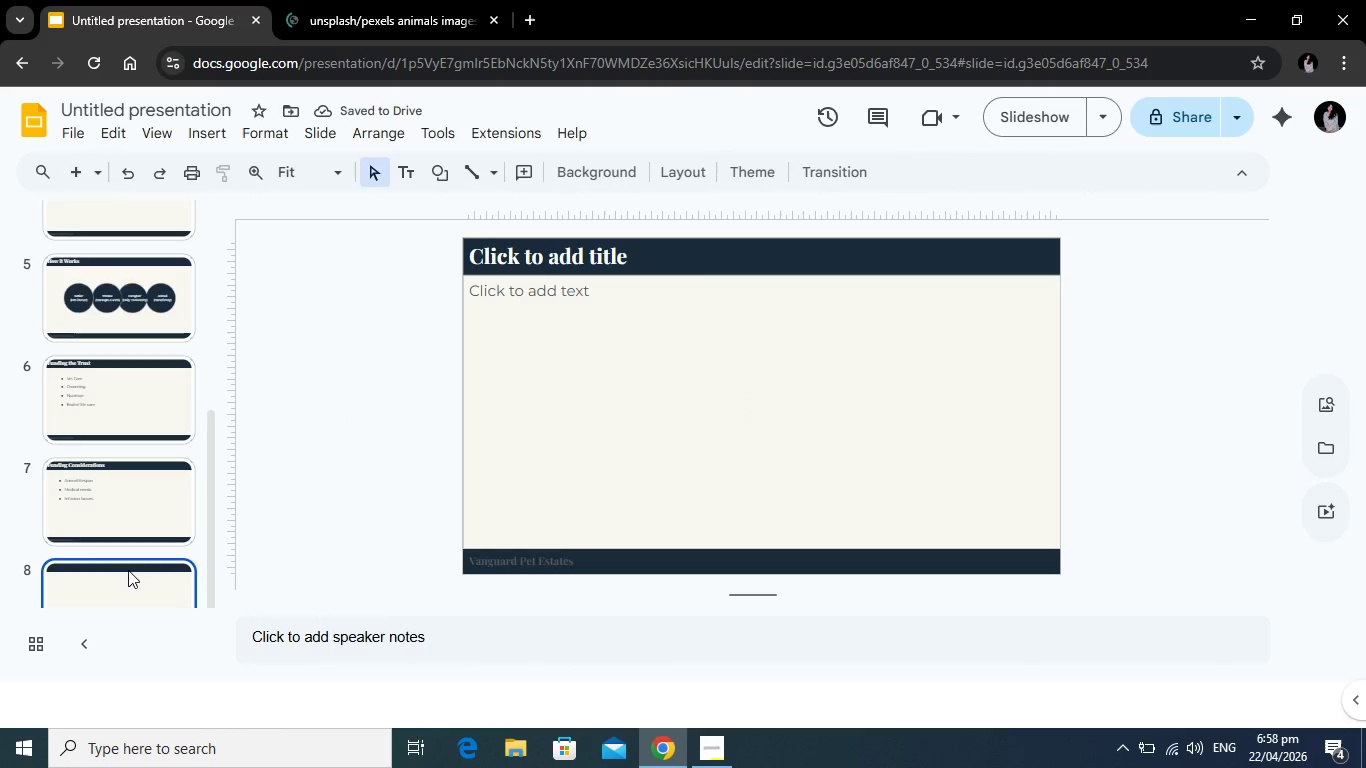 
right_click([128, 570])
 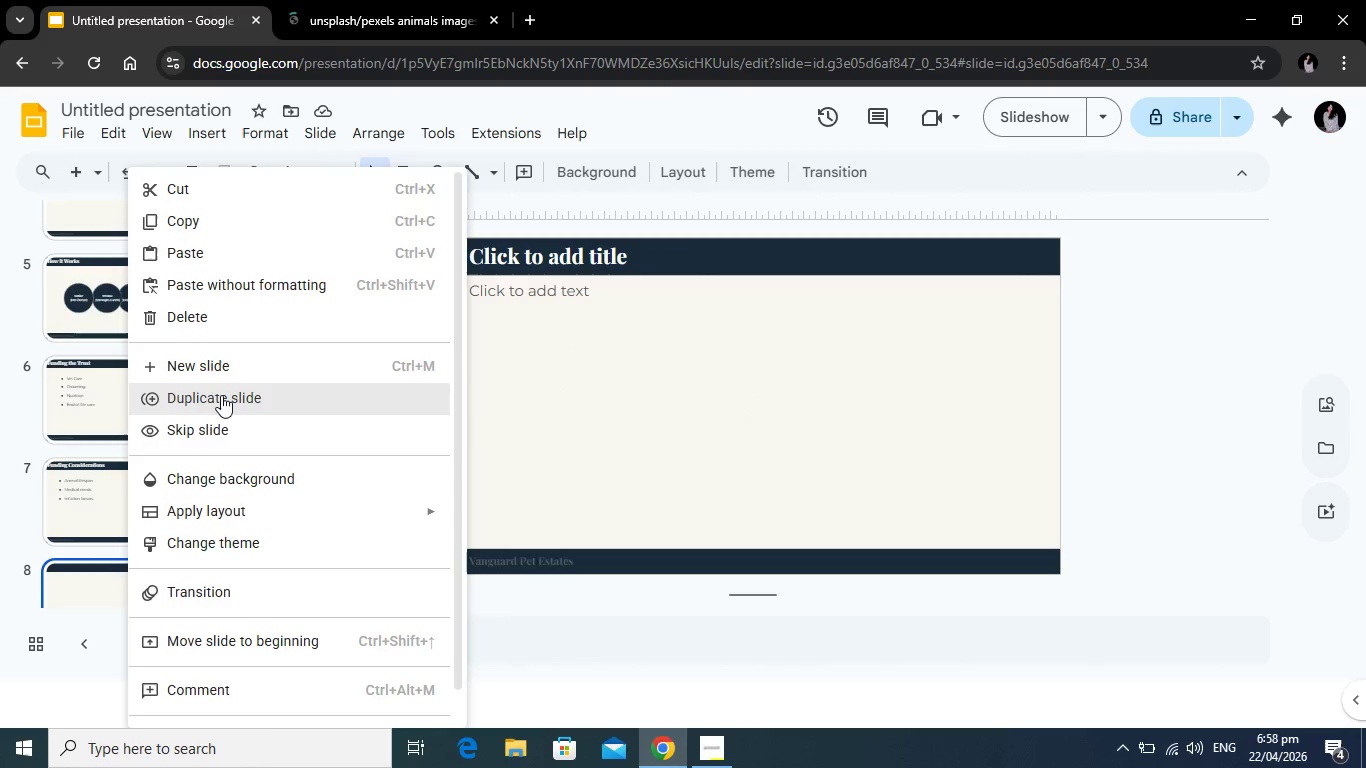 
left_click([221, 395])
 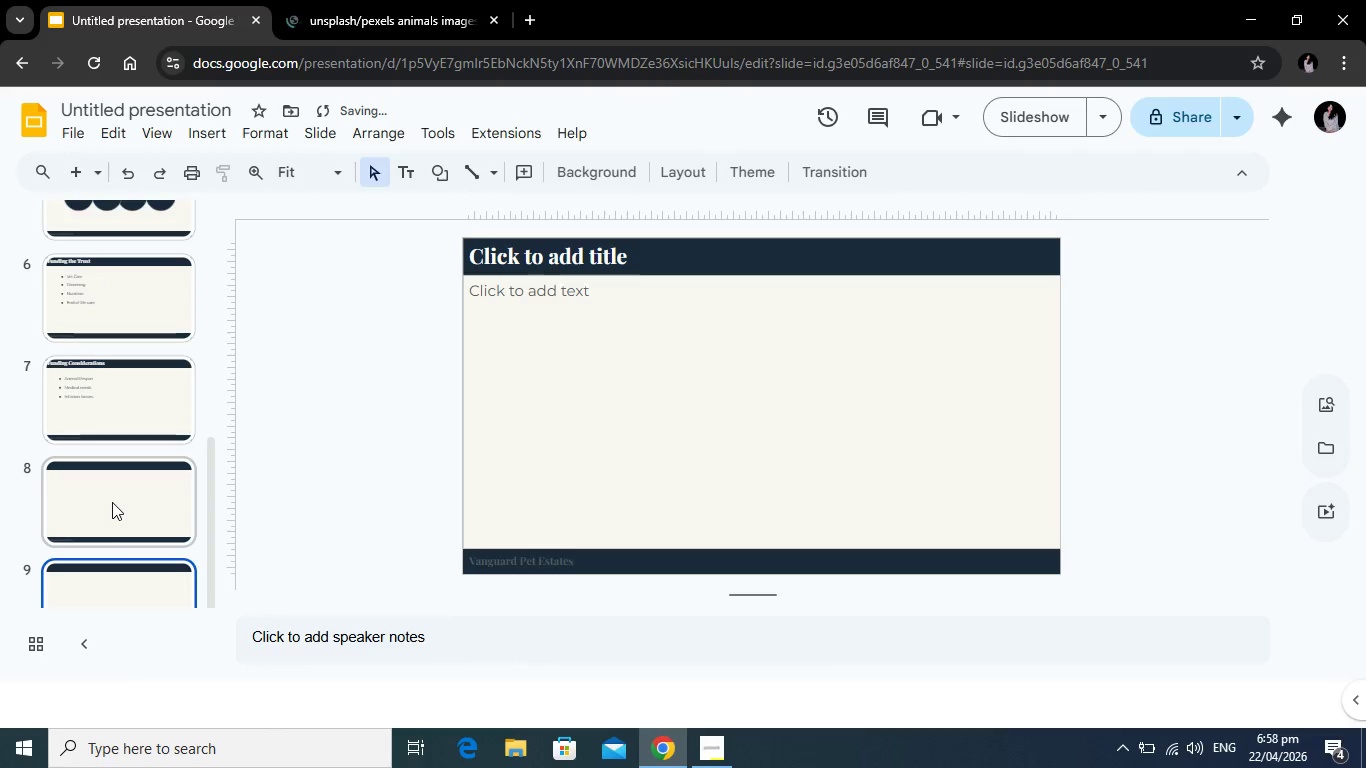 
left_click([112, 502])
 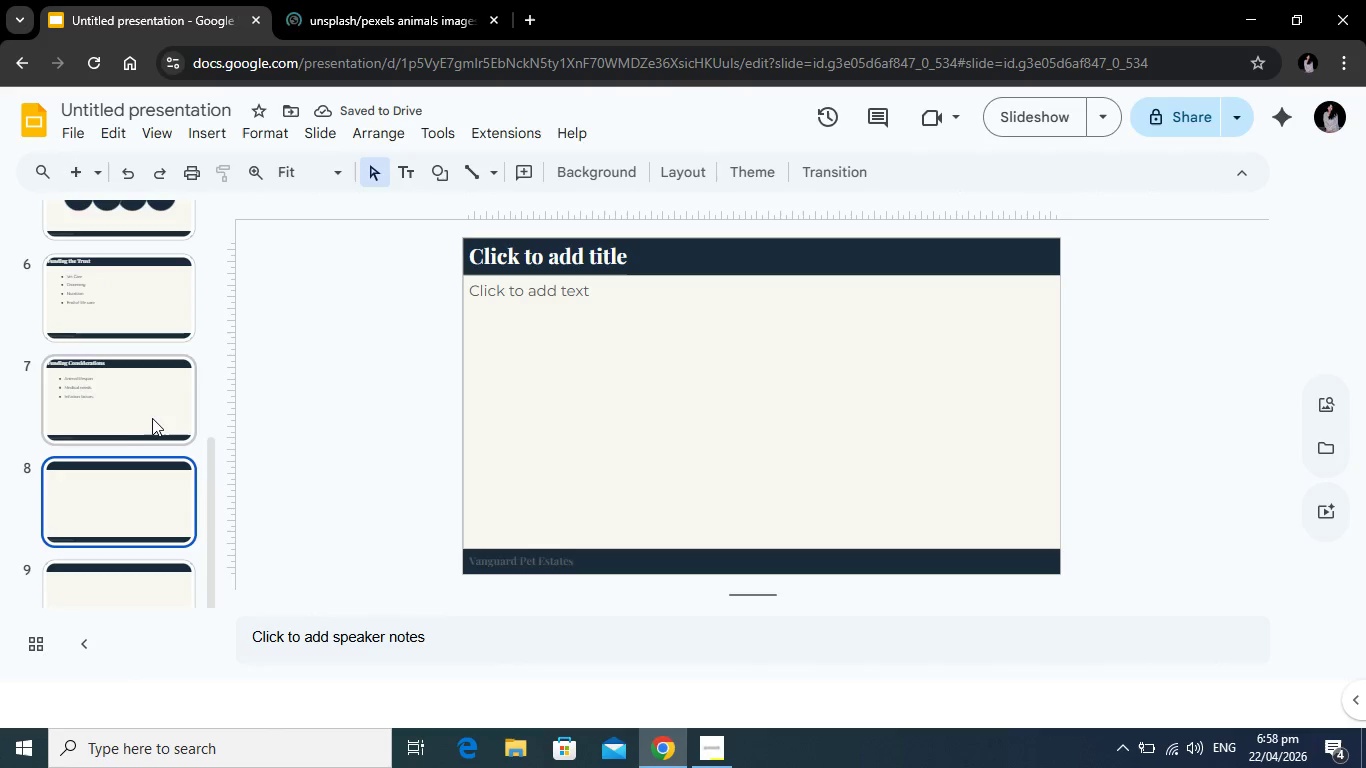 
left_click([94, 395])
 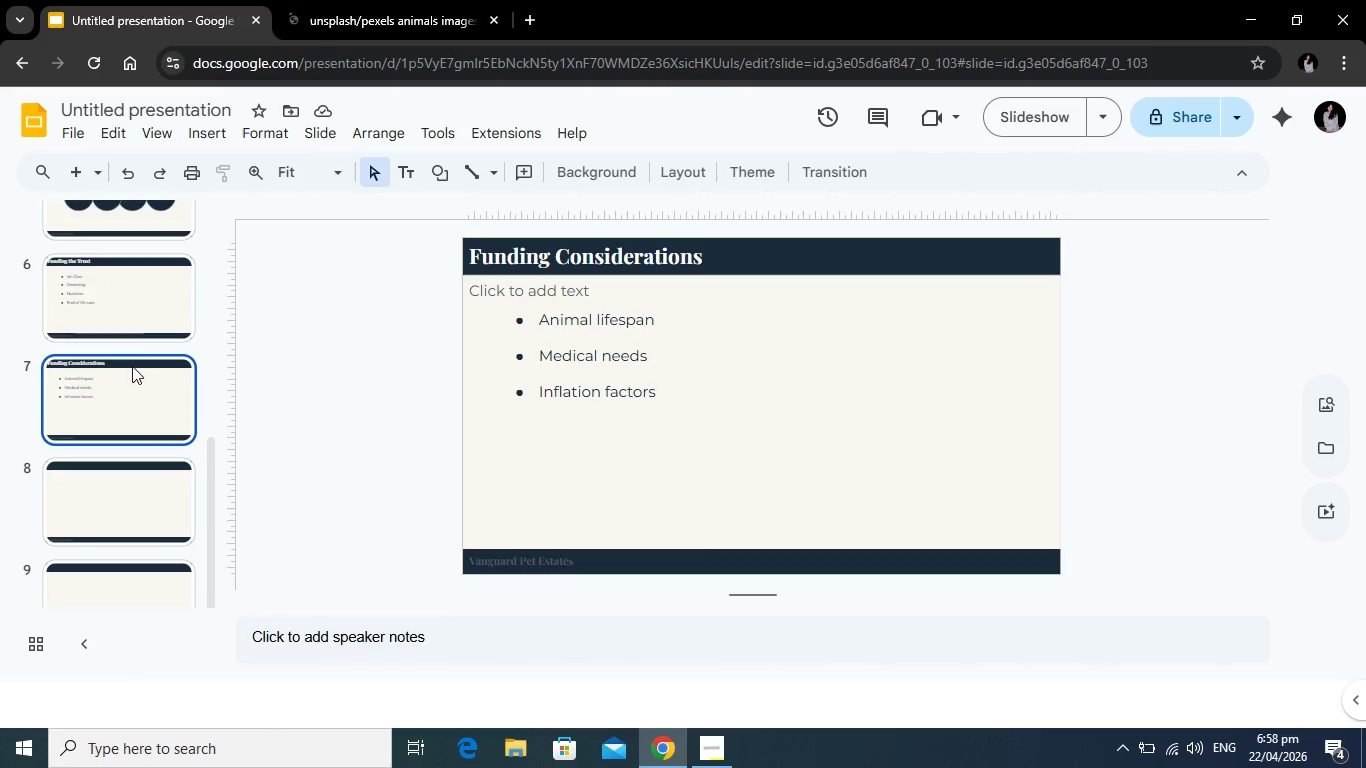 
left_click([132, 326])
 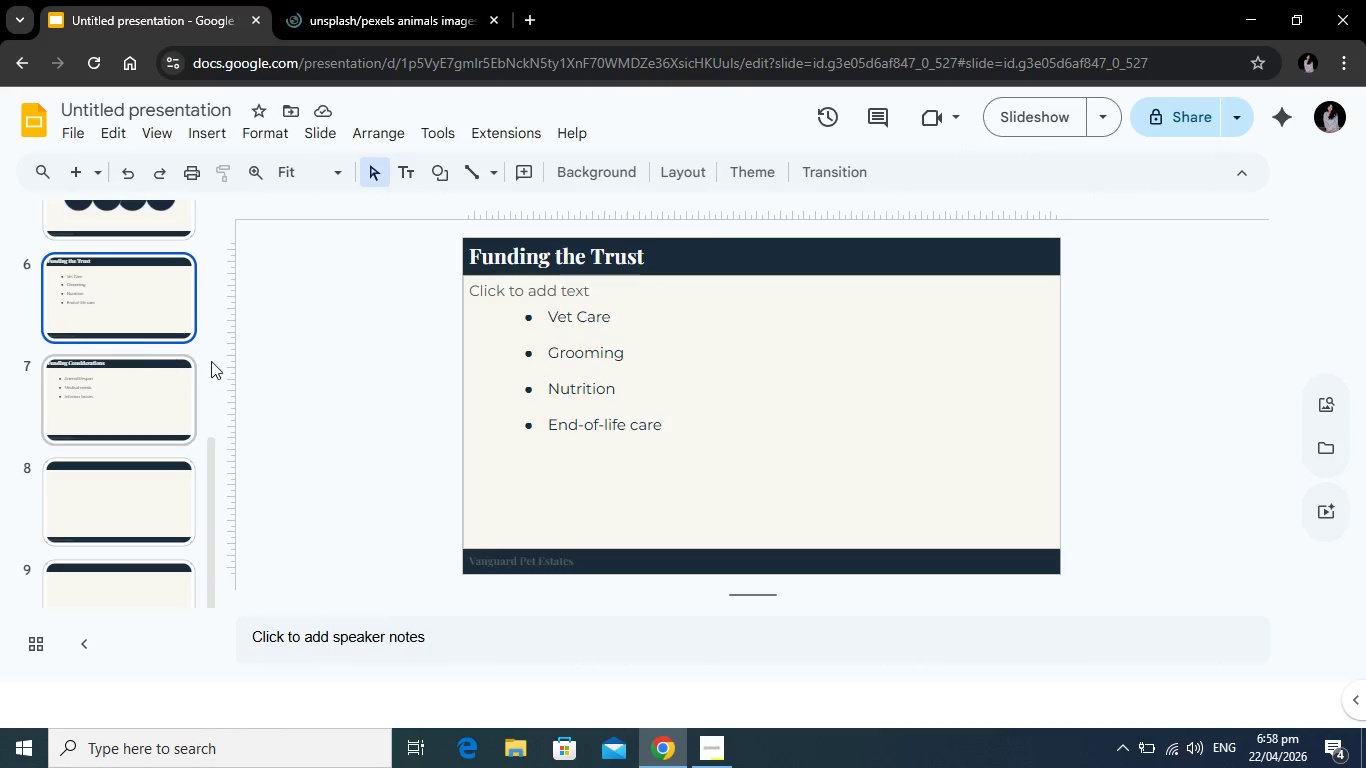 
wait(5.06)
 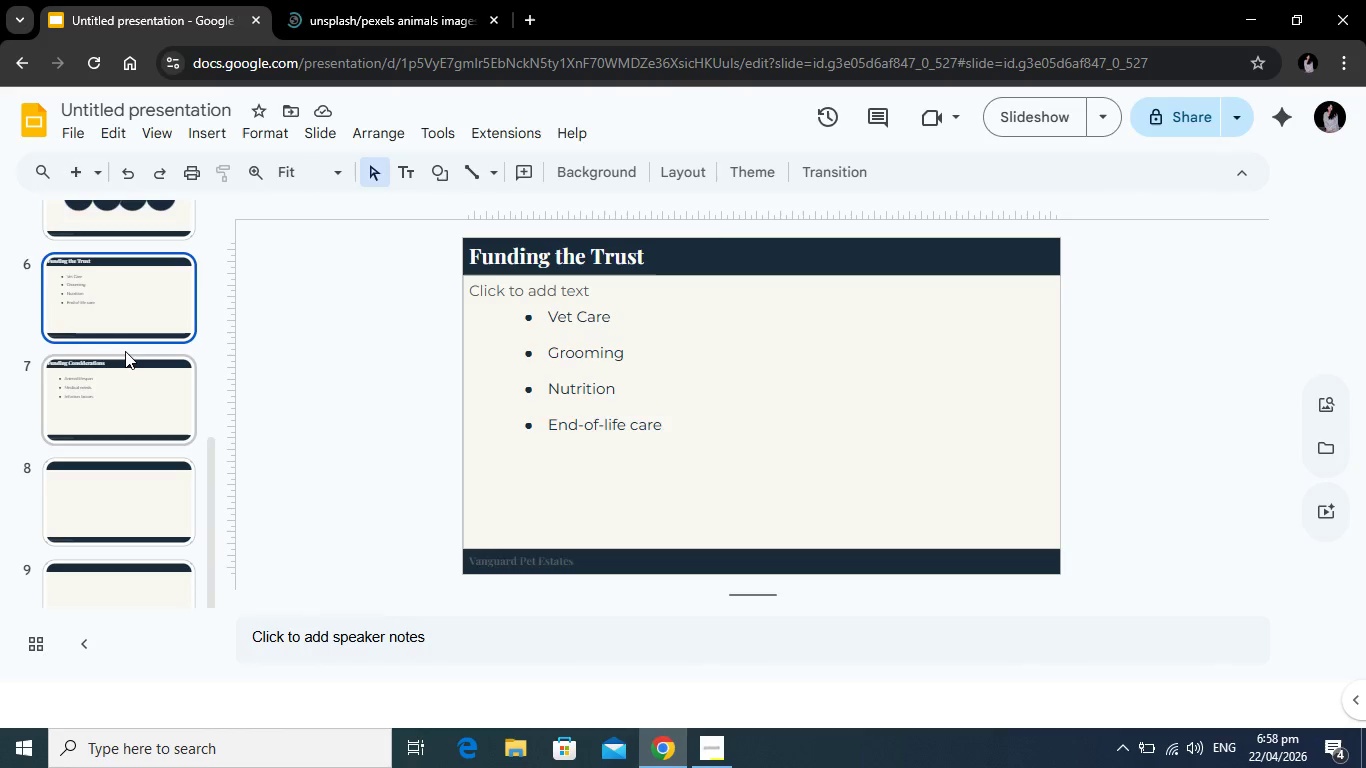 
left_click([125, 485])
 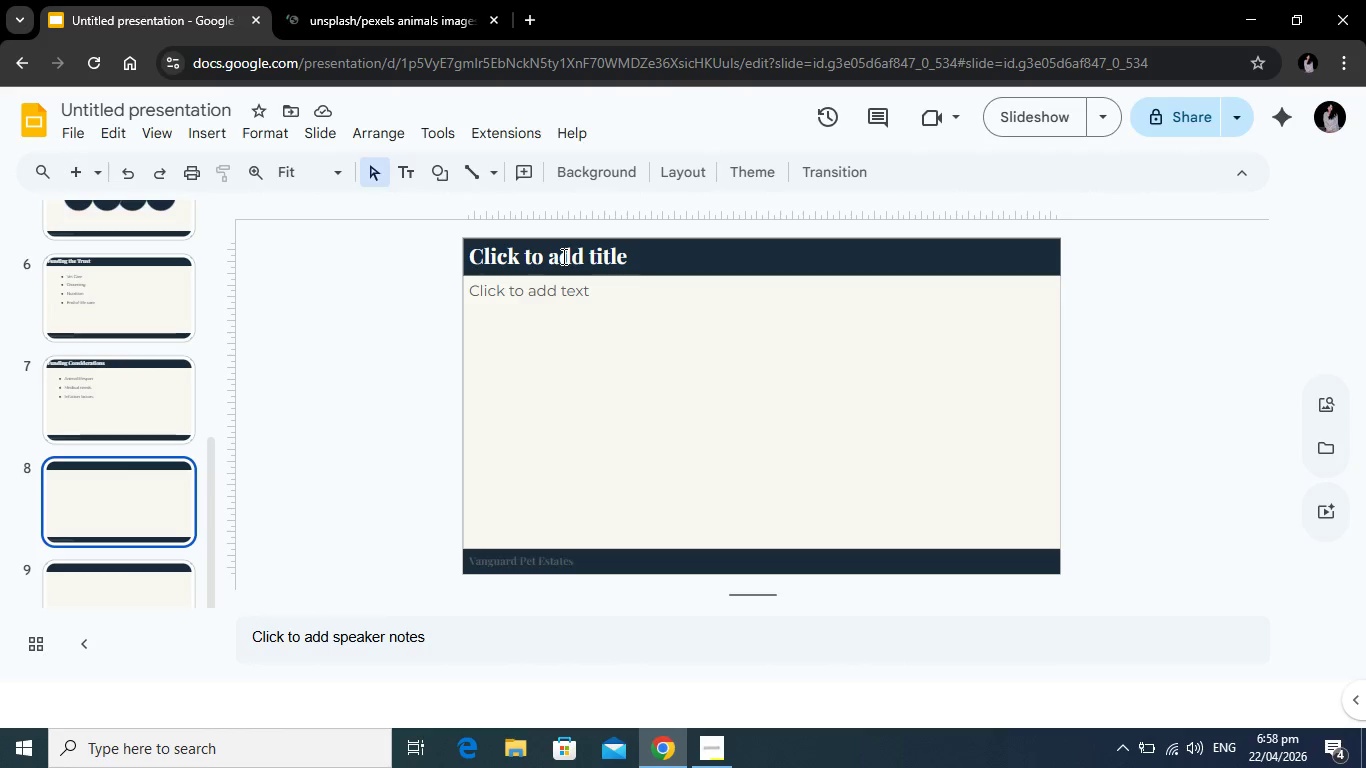 
left_click([562, 256])
 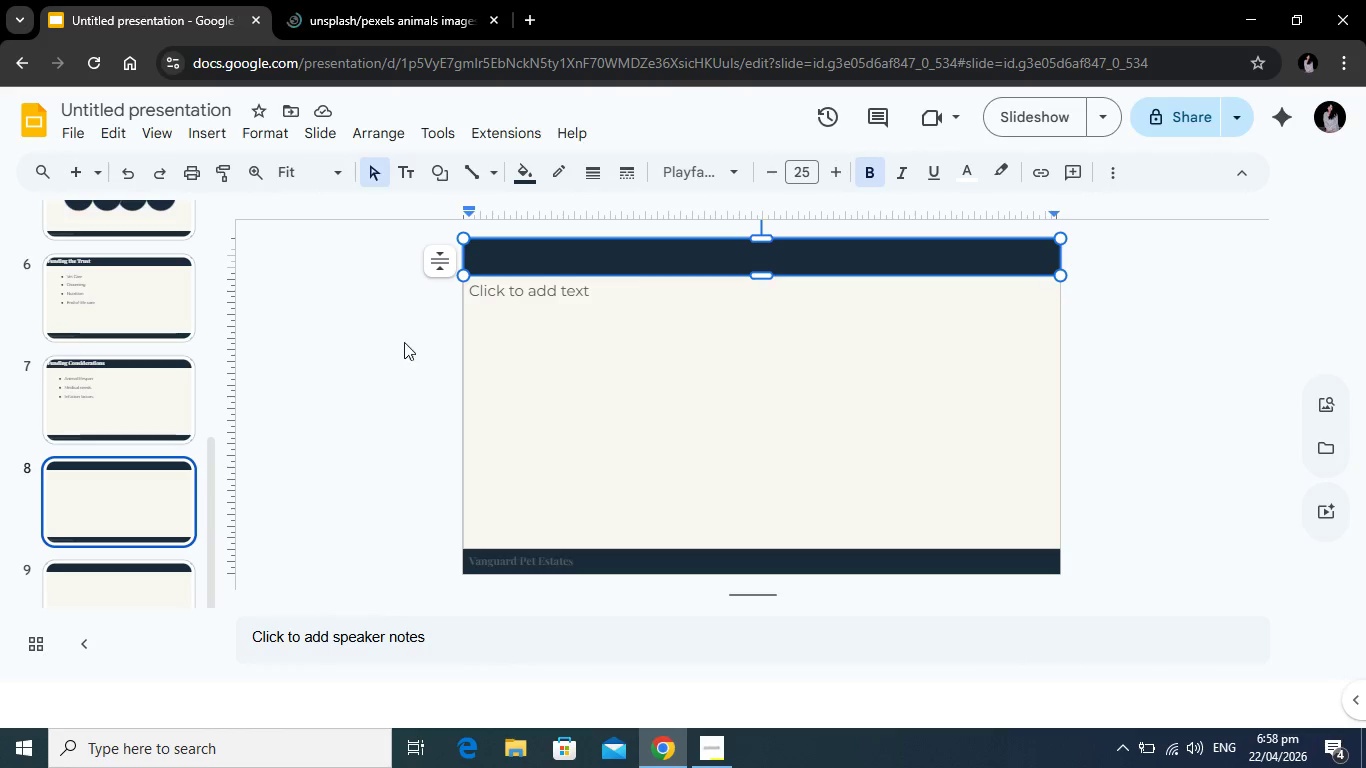 
wait(16.36)
 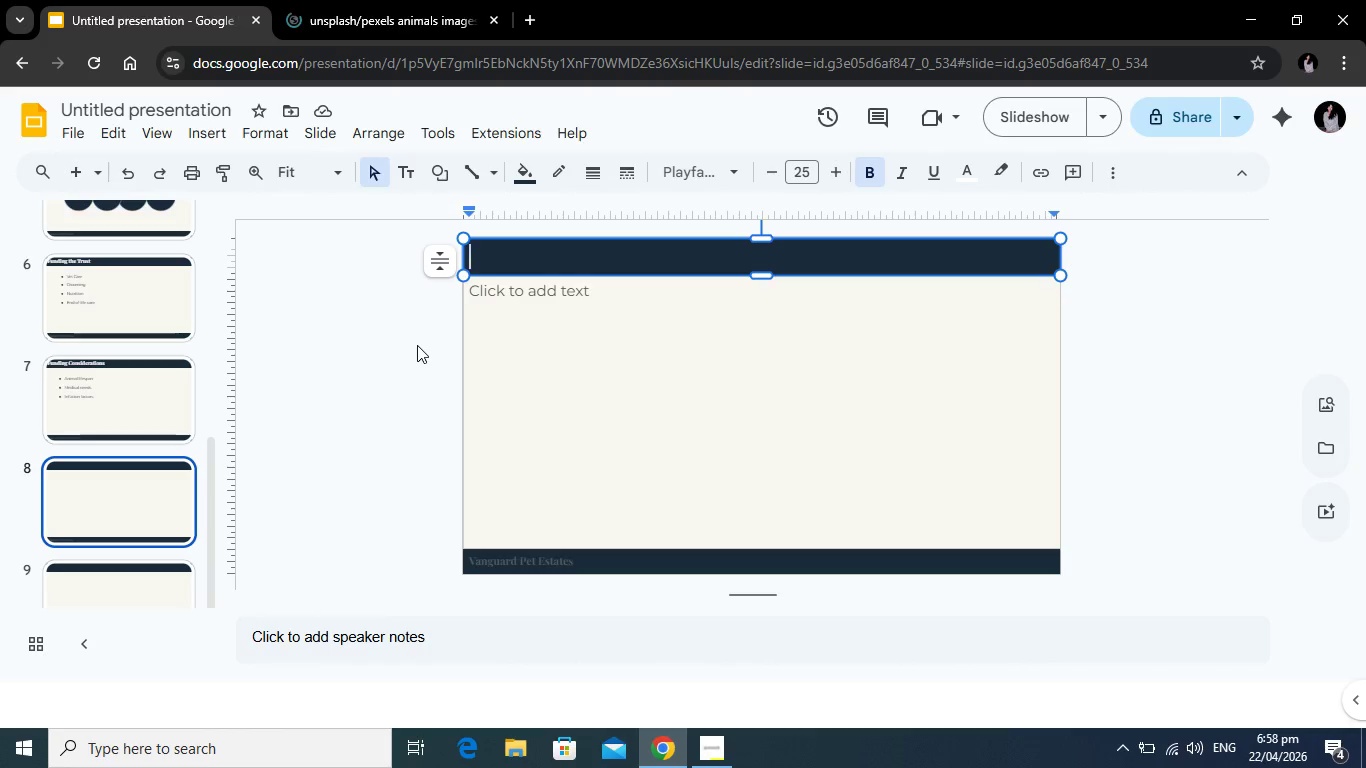 
key(Alt+Tab)